 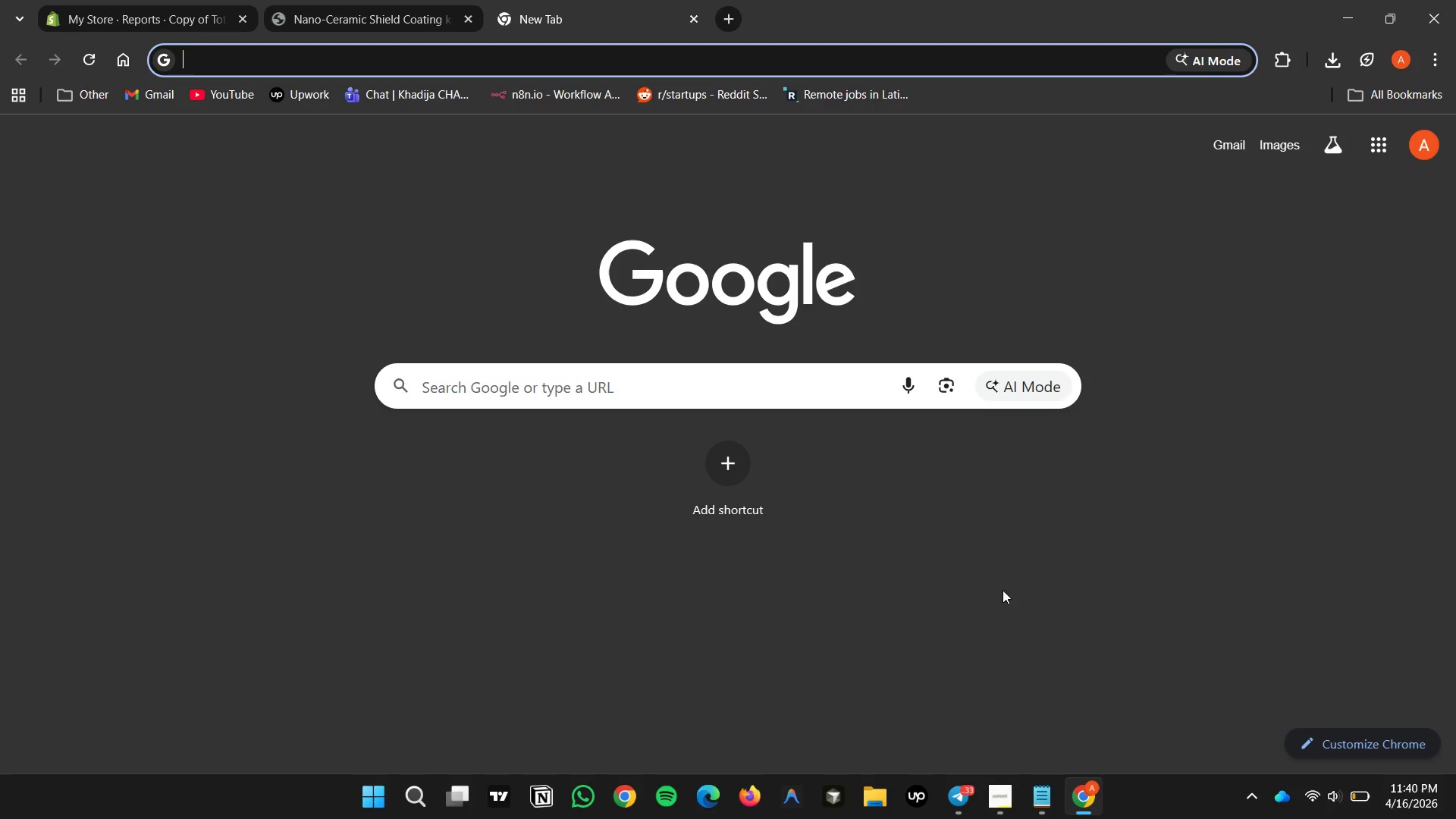 
type(nano ceramic  shield coating kit image)
 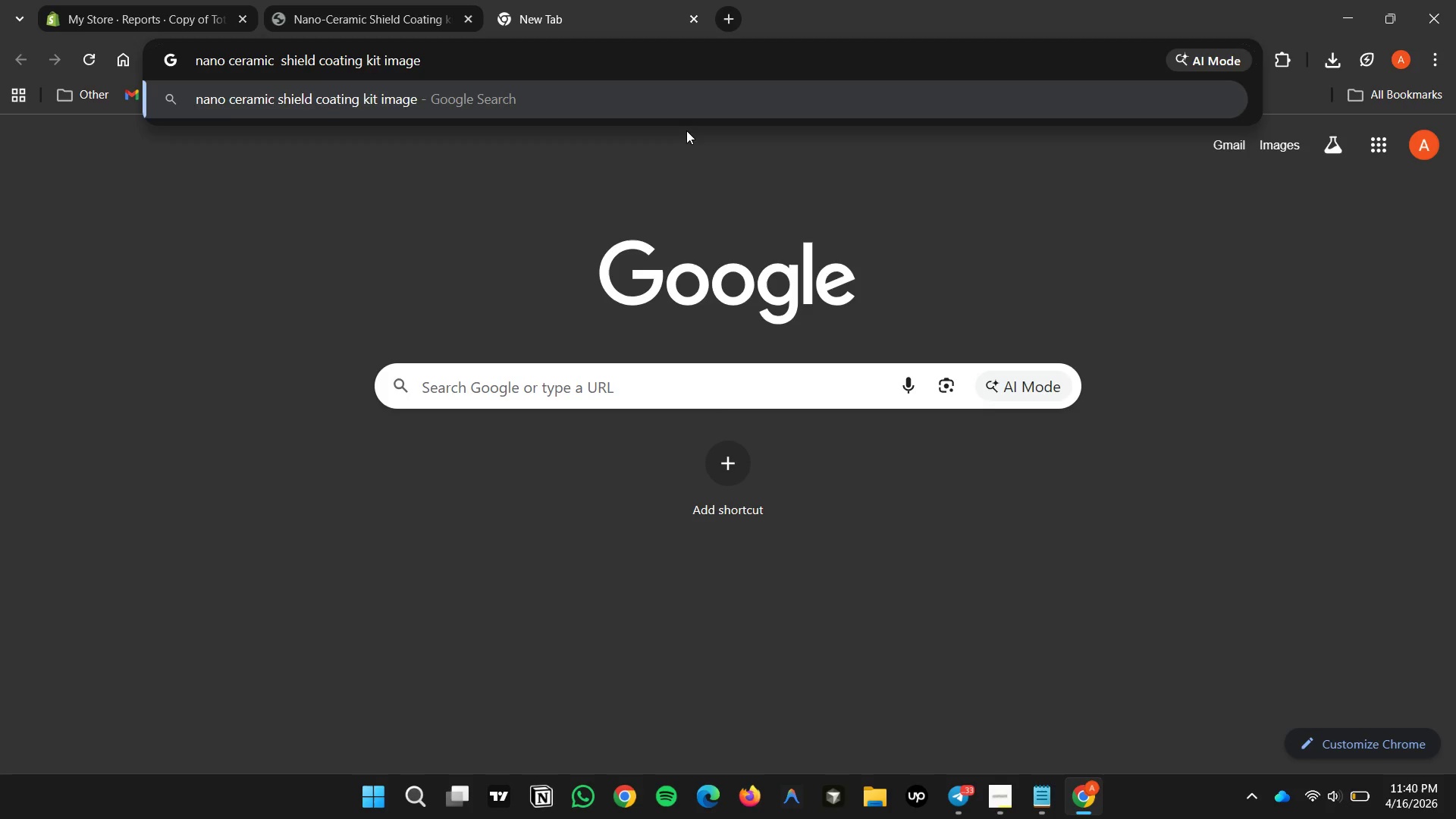 
key(Enter)
 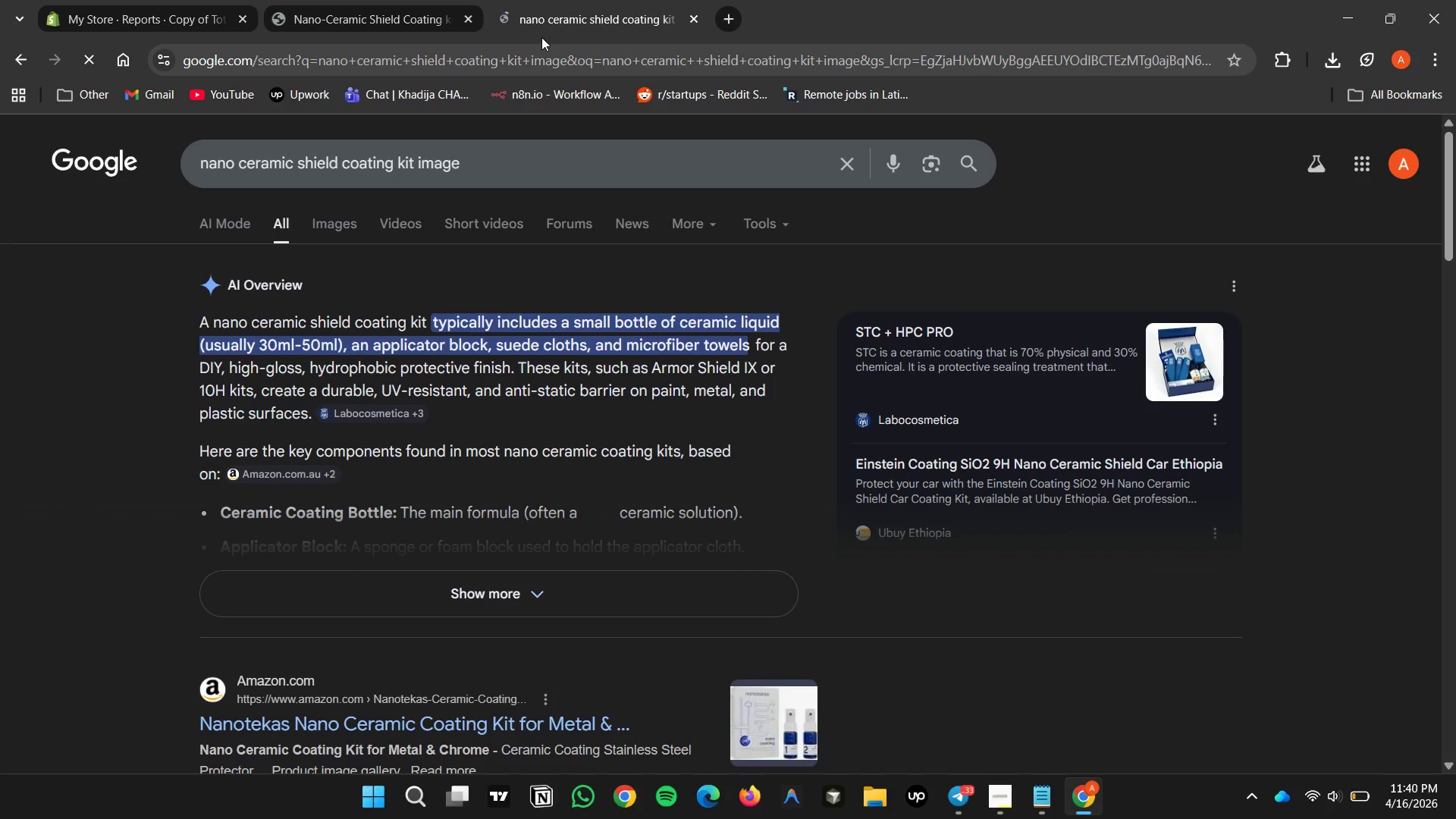 
scroll: coordinate [552, 561], scroll_direction: down, amount: 5.0
 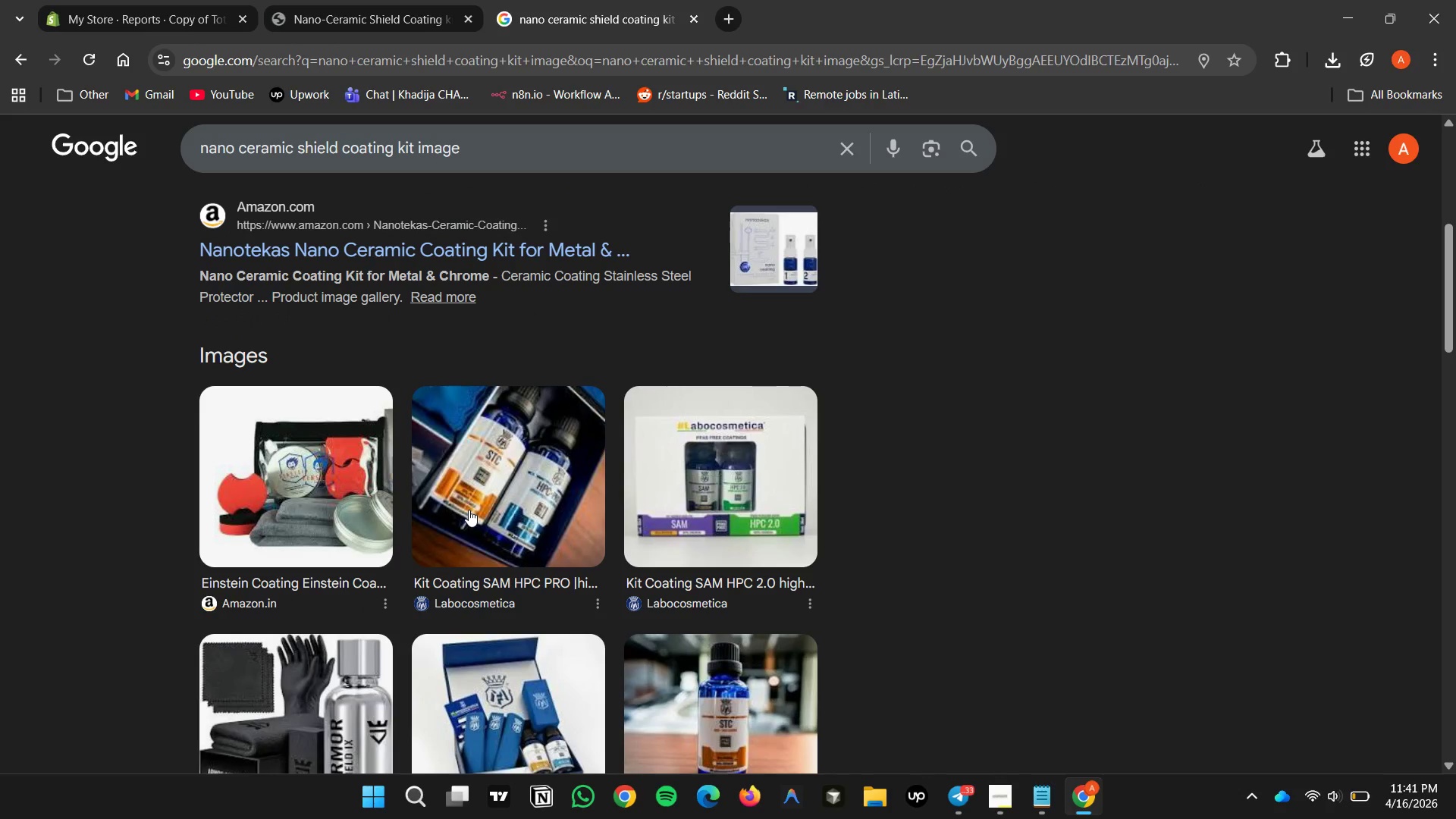 
scroll: coordinate [601, 525], scroll_direction: up, amount: 9.0
 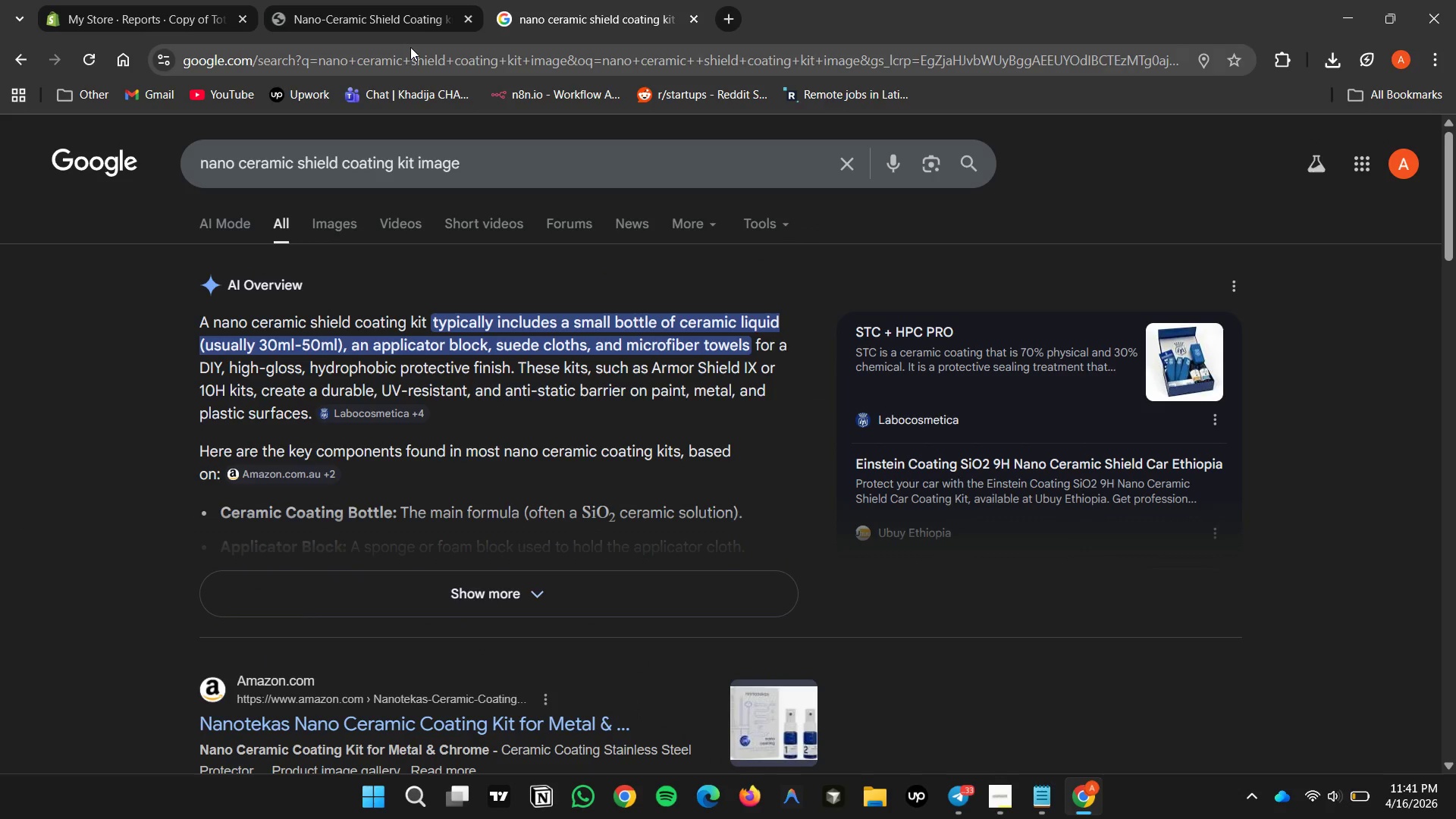 
left_click([409, 63])
 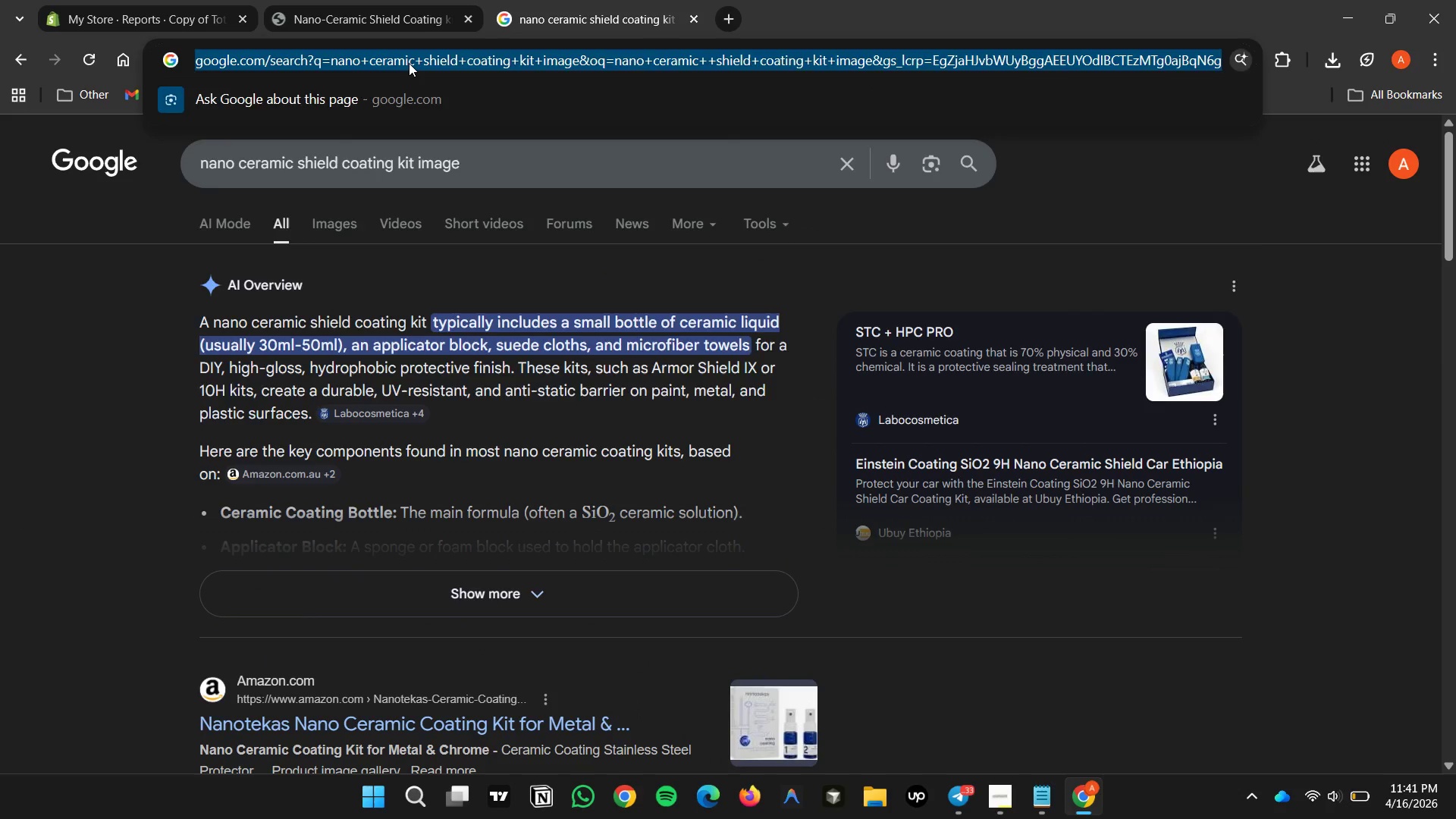 
type(unsplash)
 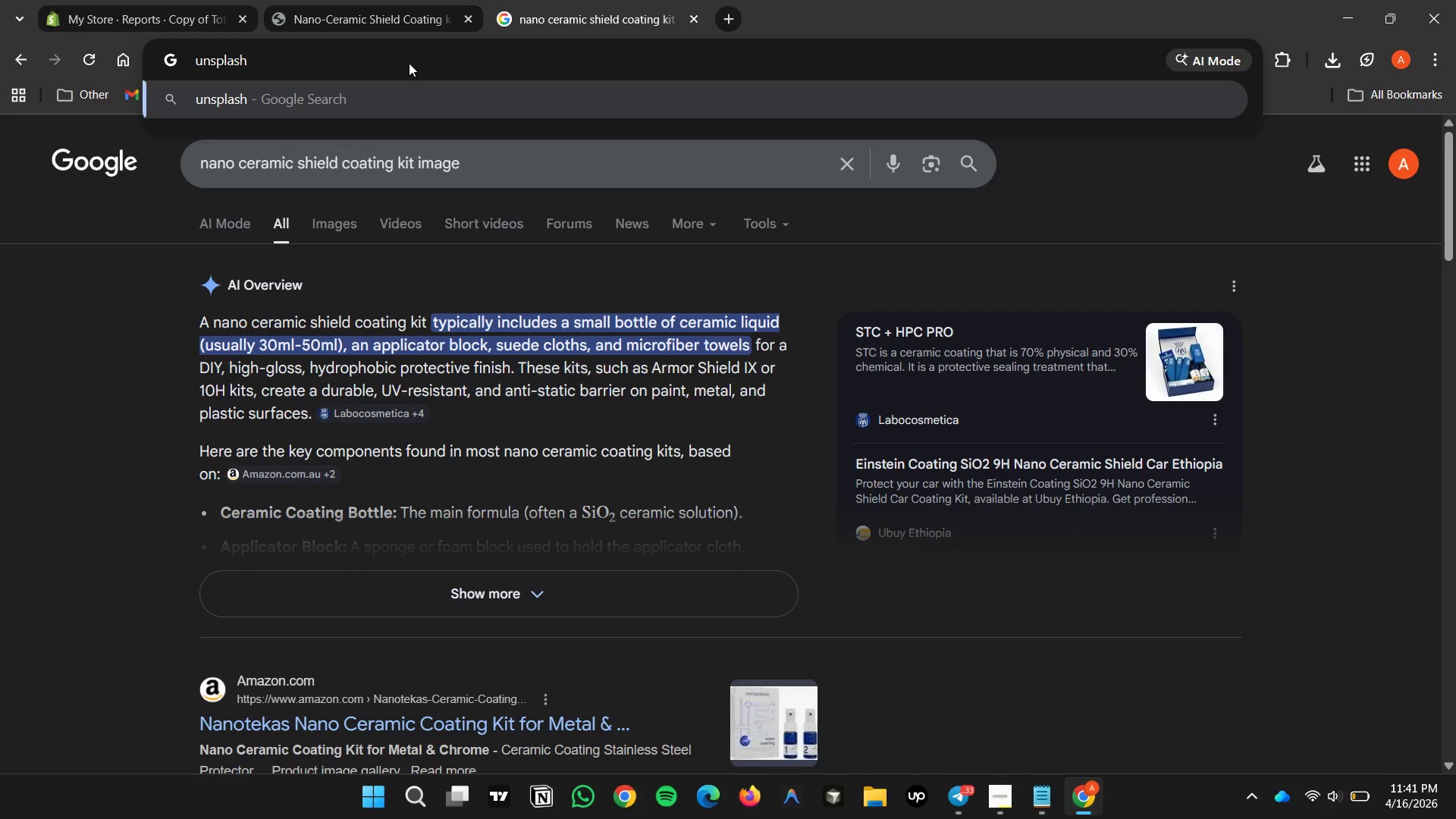 
key(Enter)
 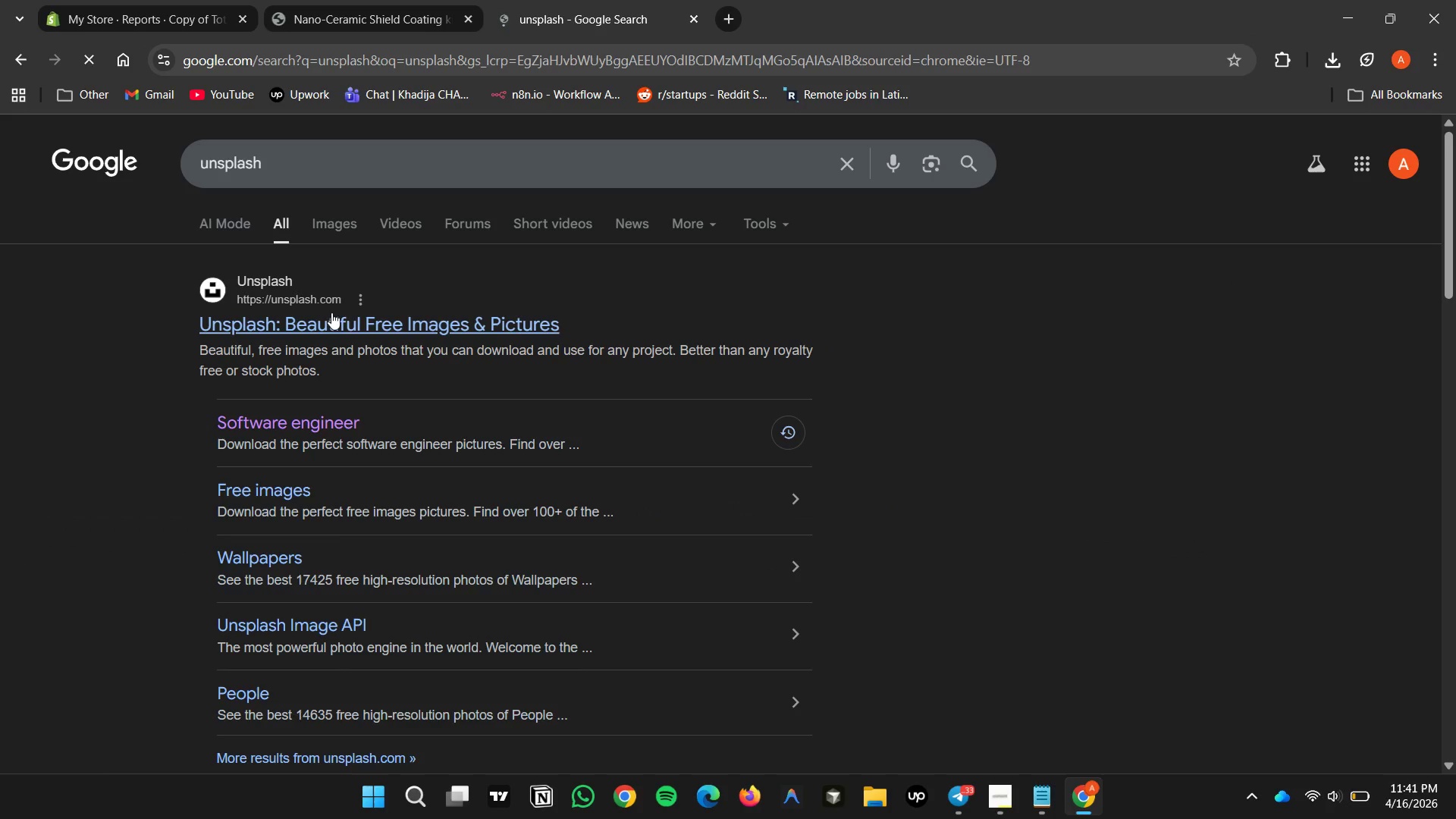 
double_click([334, 312])
 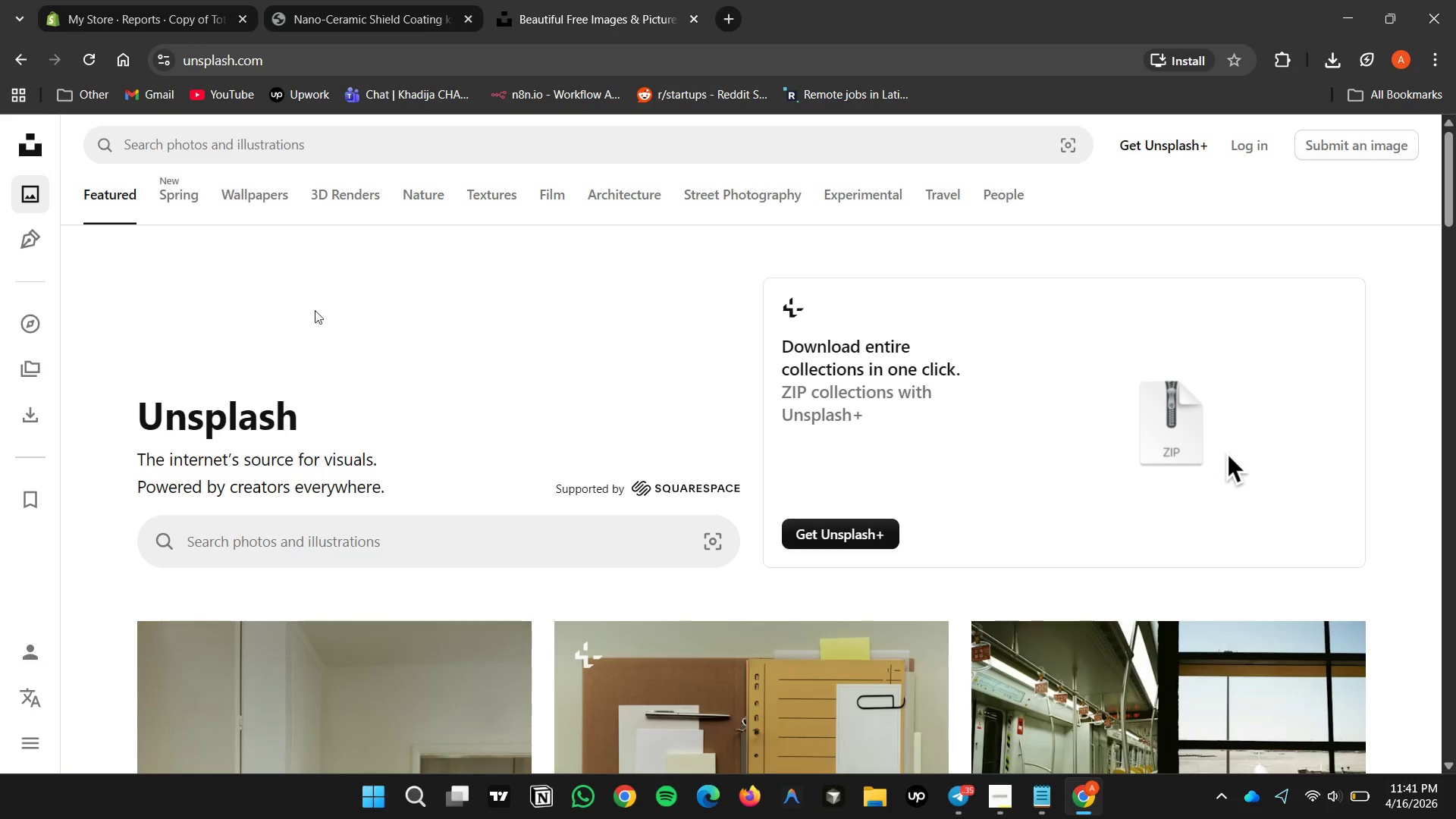 
double_click([421, 547])
 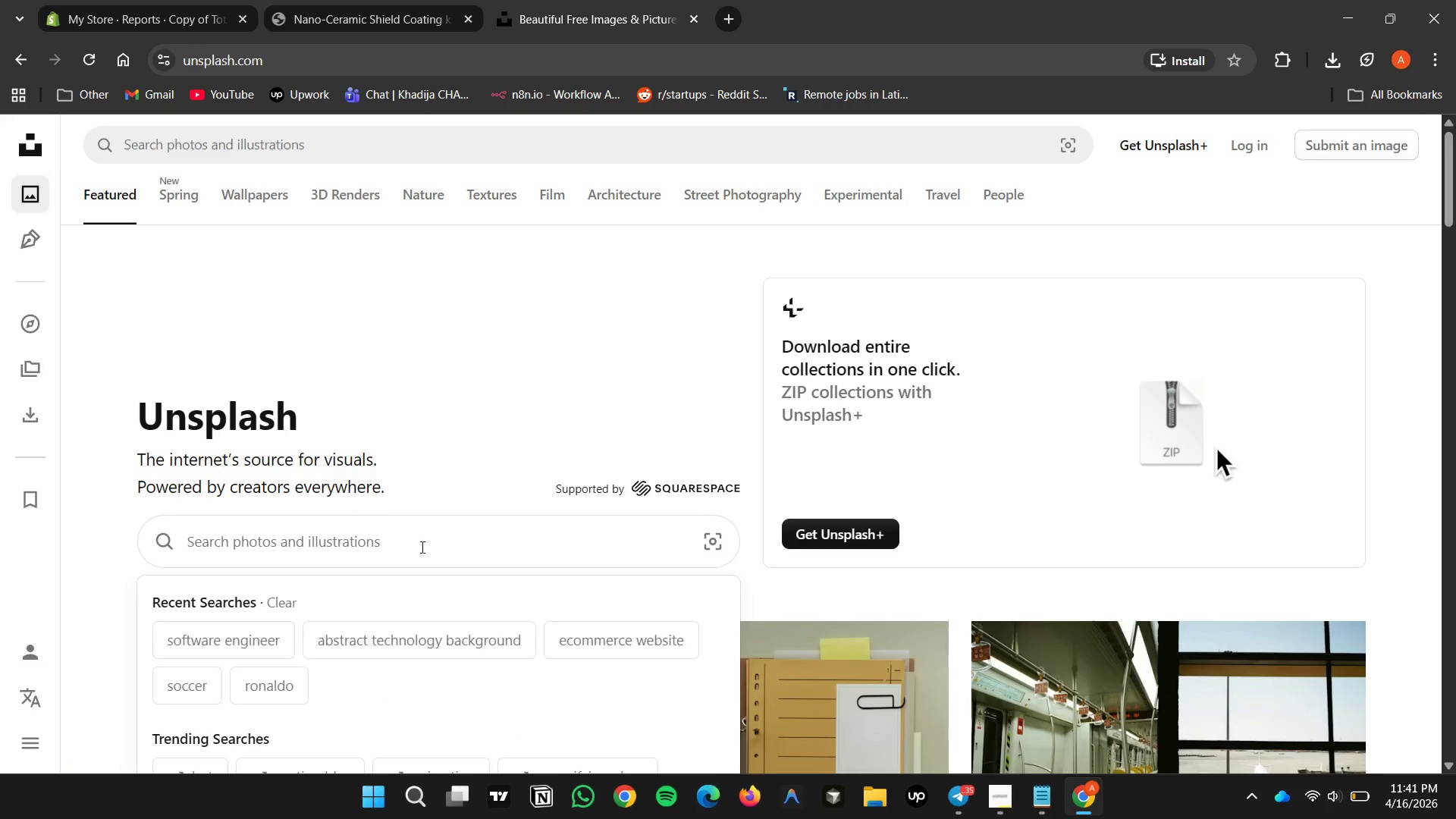 
type(nano ceramic shield coating kit)
 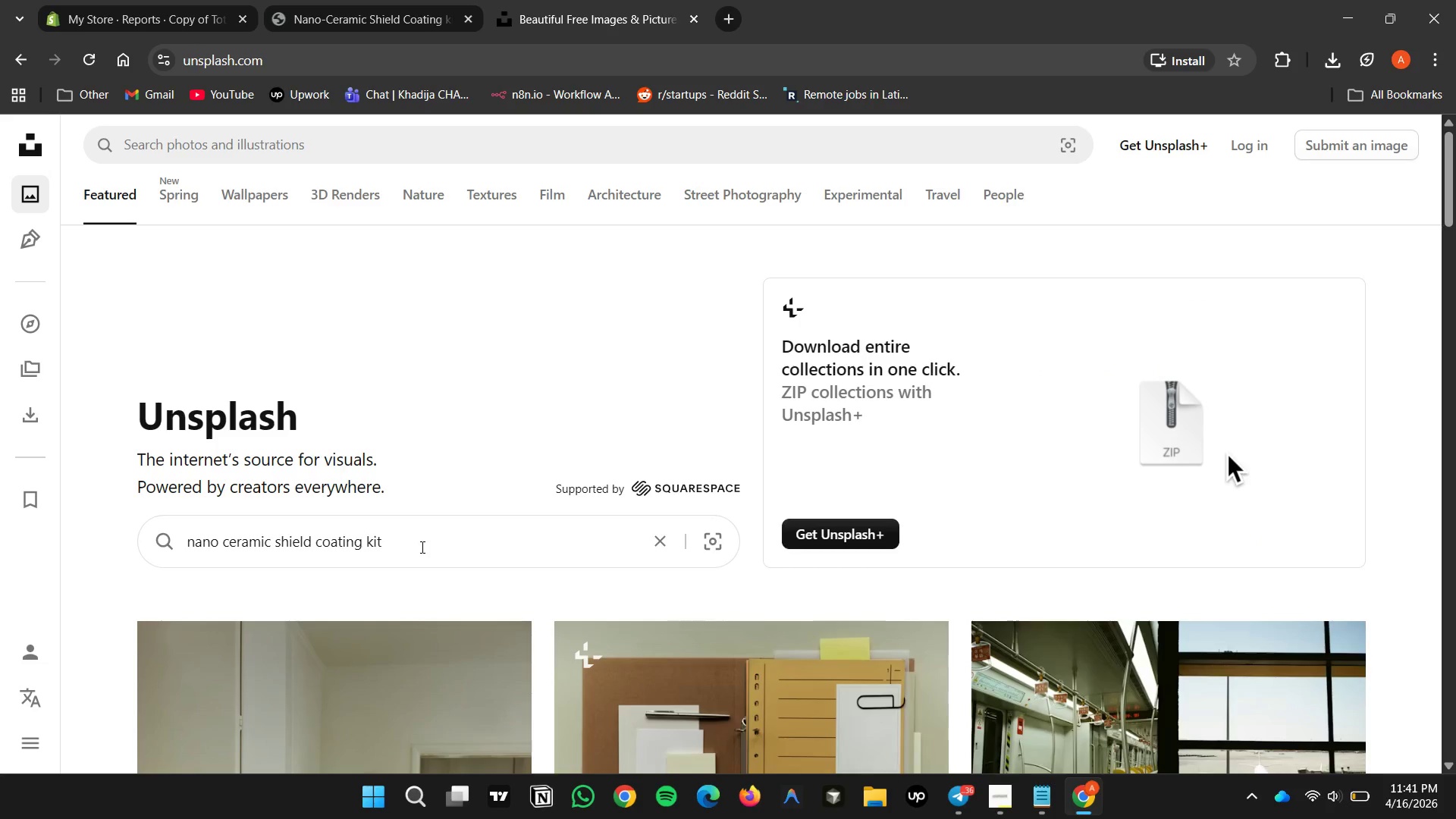 
key(Enter)
 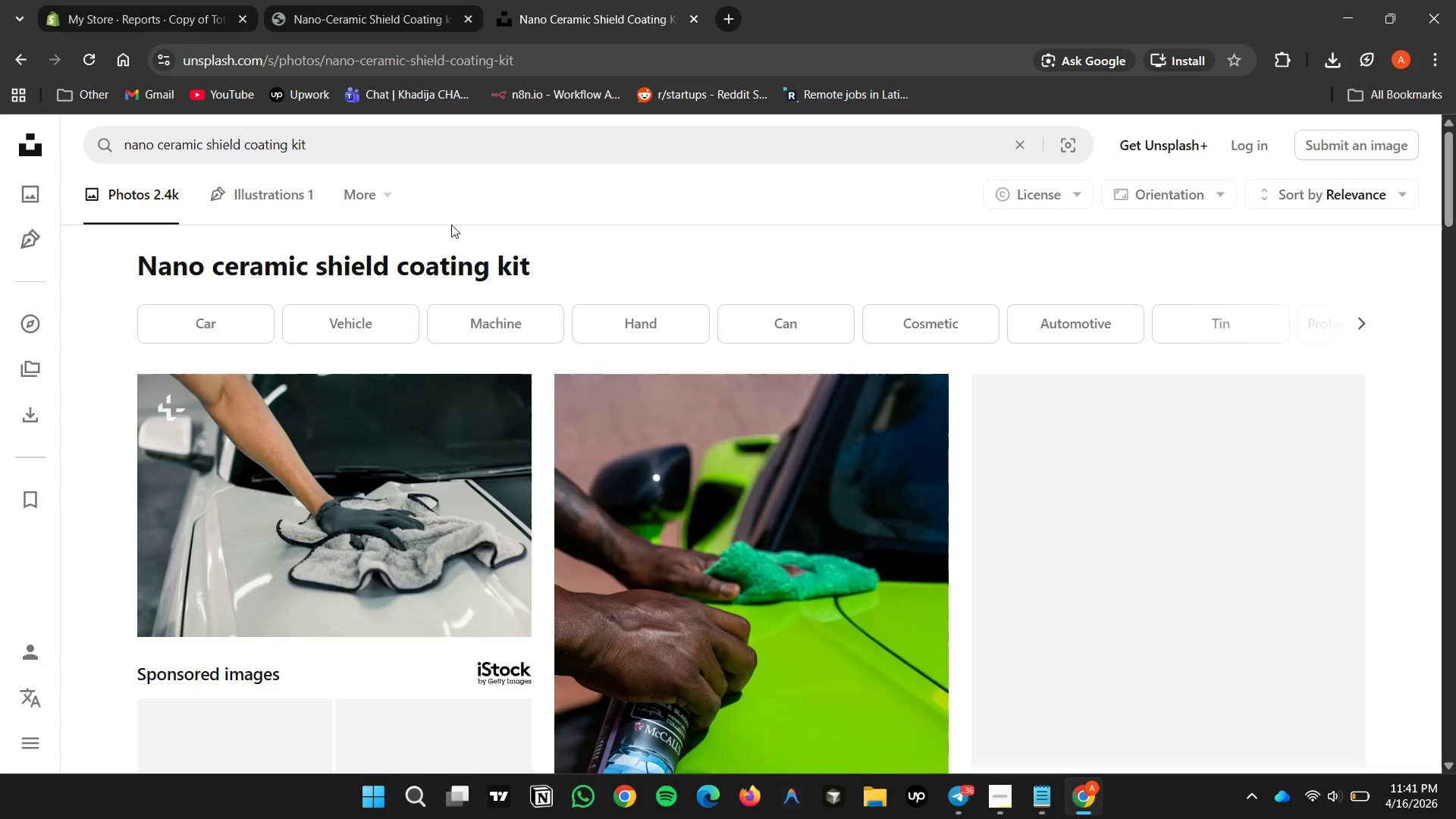 
scroll: coordinate [422, 212], scroll_direction: down, amount: 3.0
 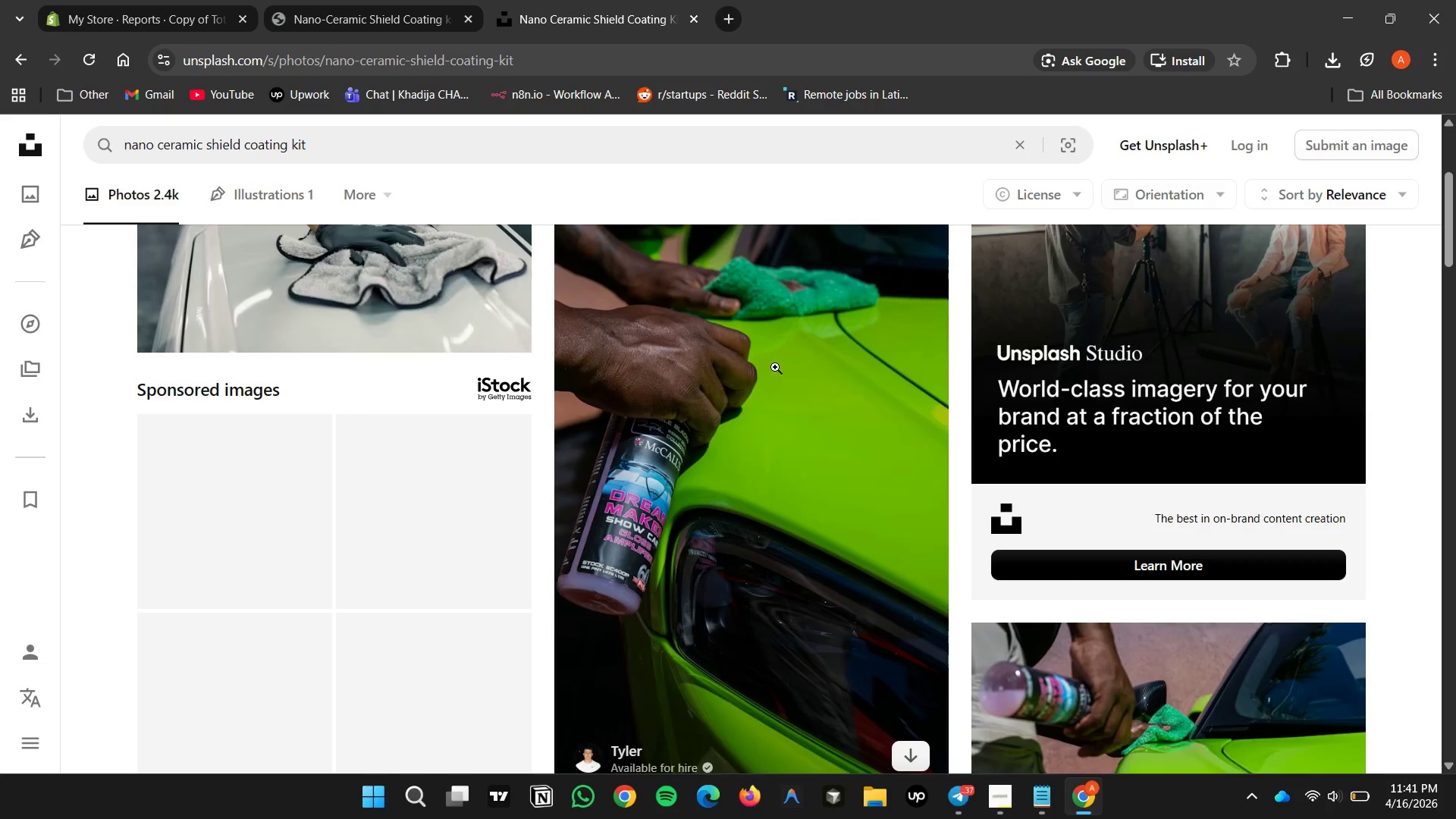 
scroll: coordinate [470, 258], scroll_direction: up, amount: 1.0
 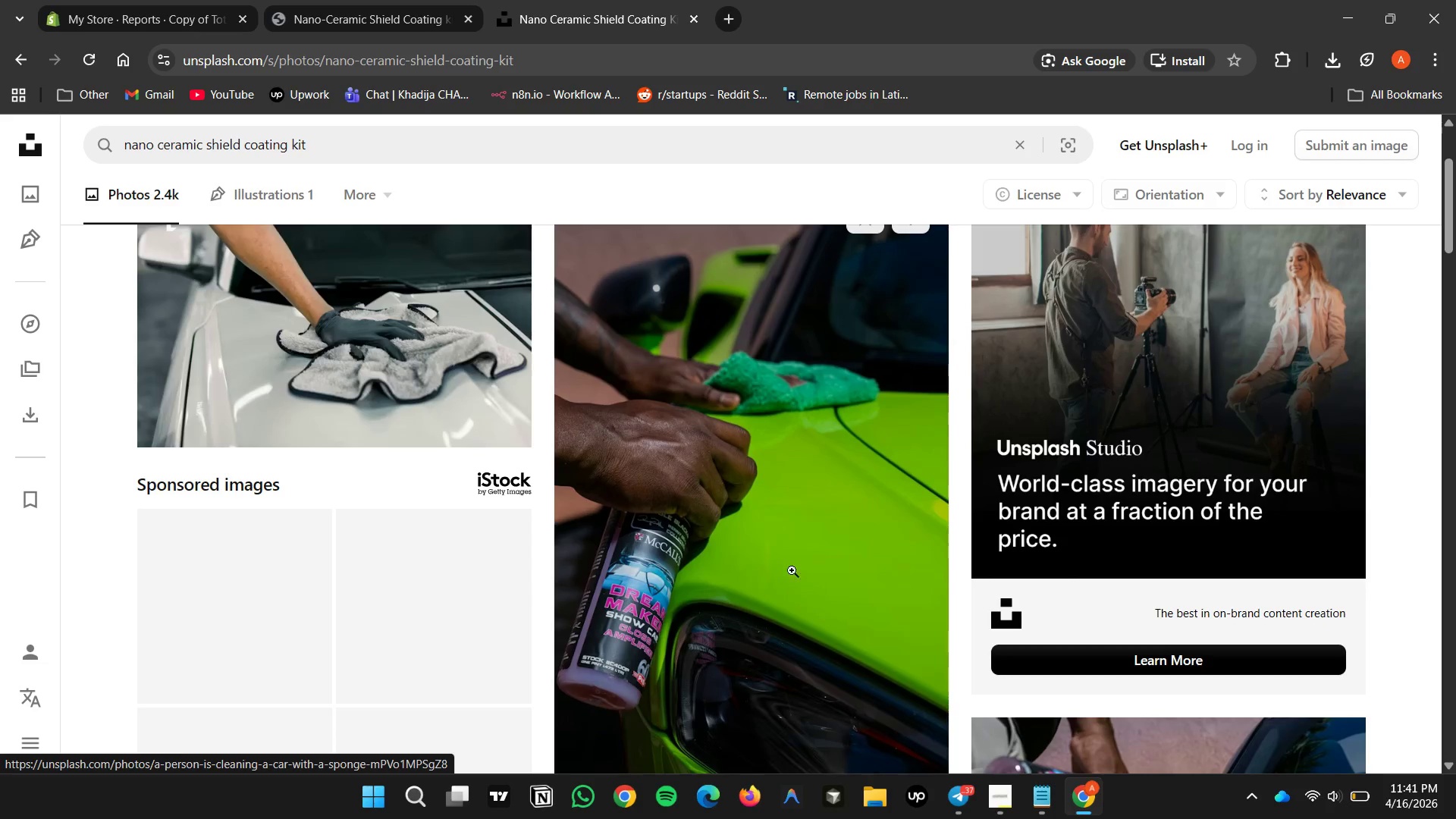 
scroll: coordinate [770, 479], scroll_direction: down, amount: 3.0
 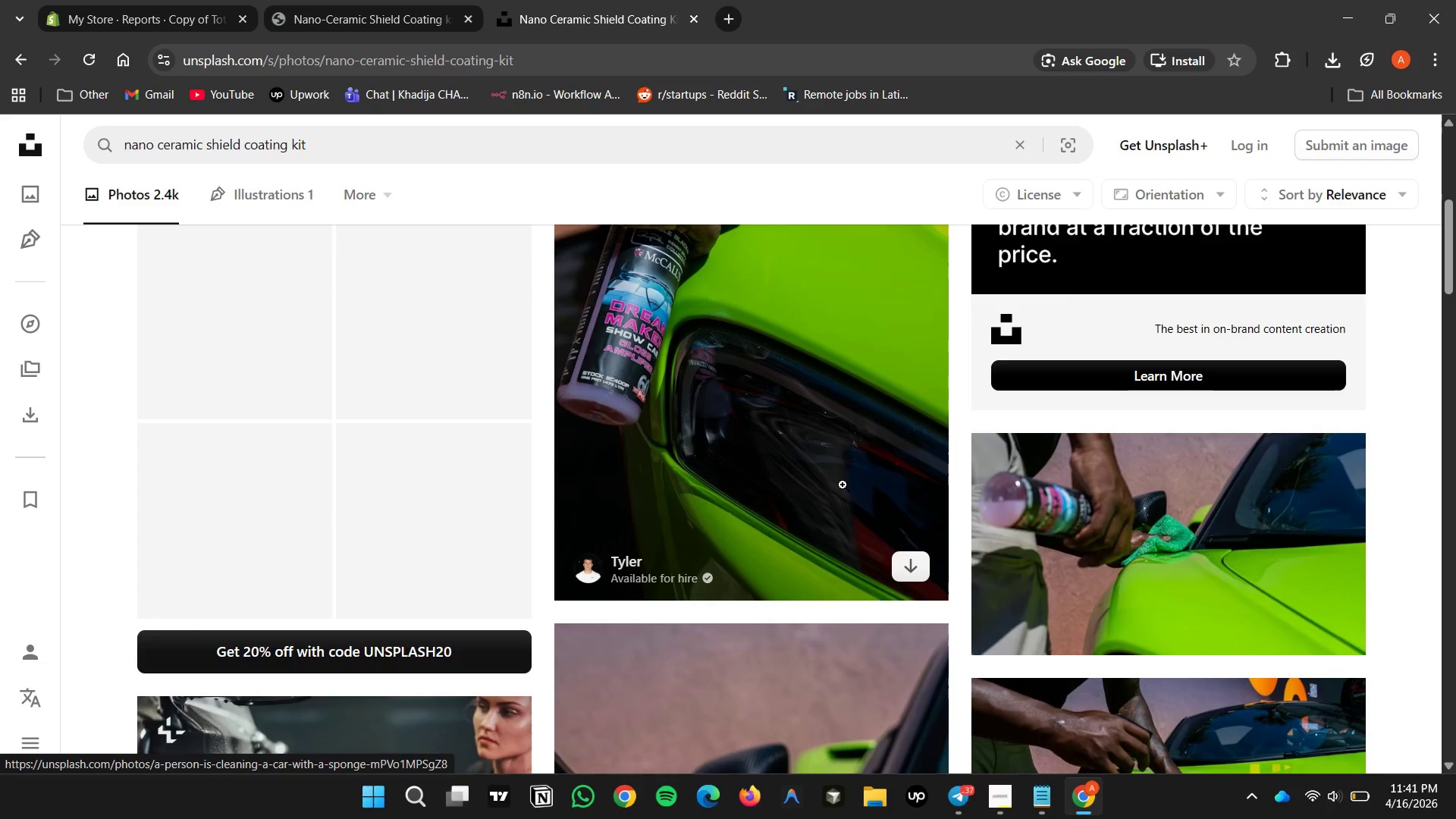 
scroll: coordinate [758, 516], scroll_direction: up, amount: 7.0
 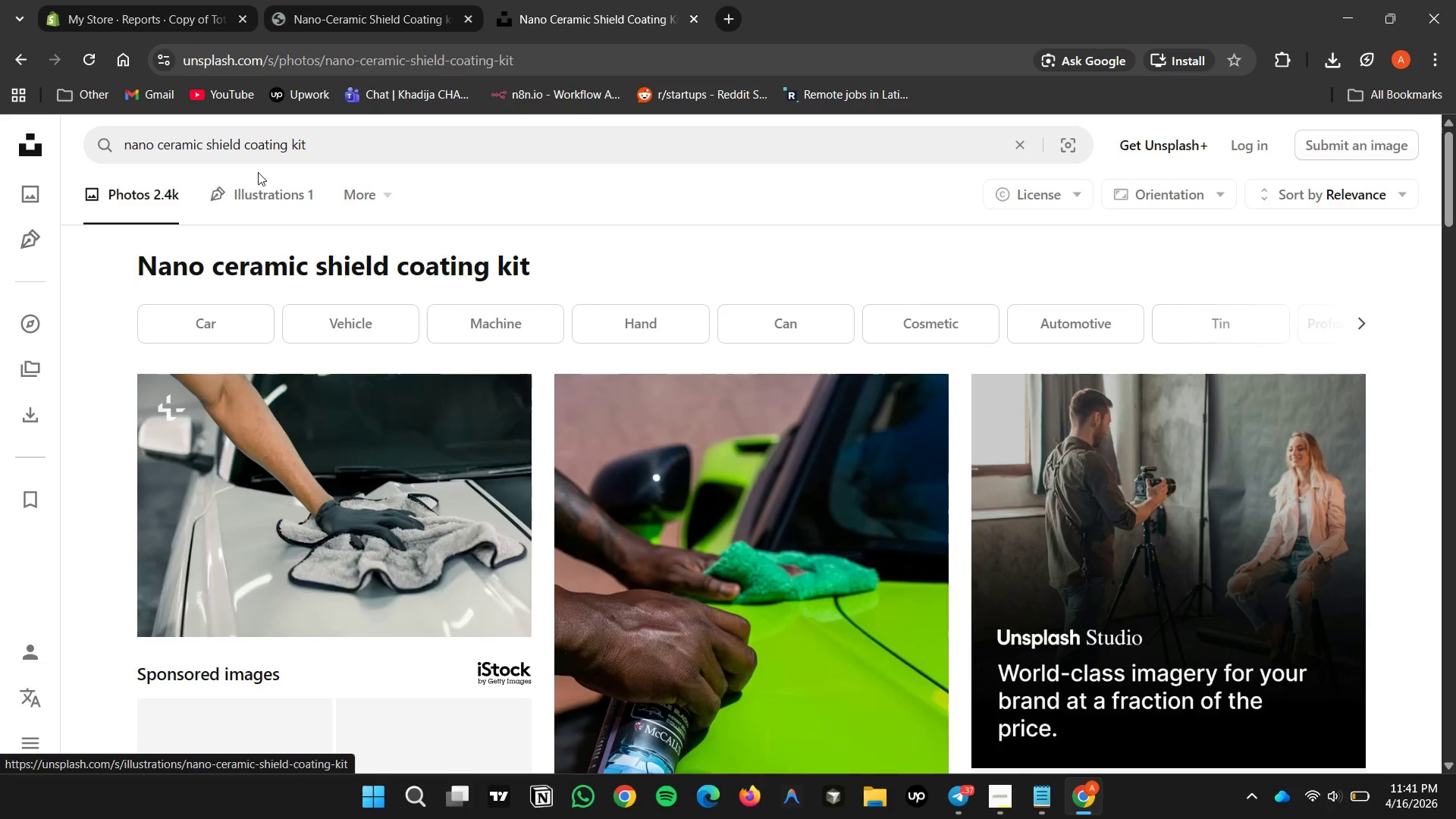 
mouse_move([314, 164])
 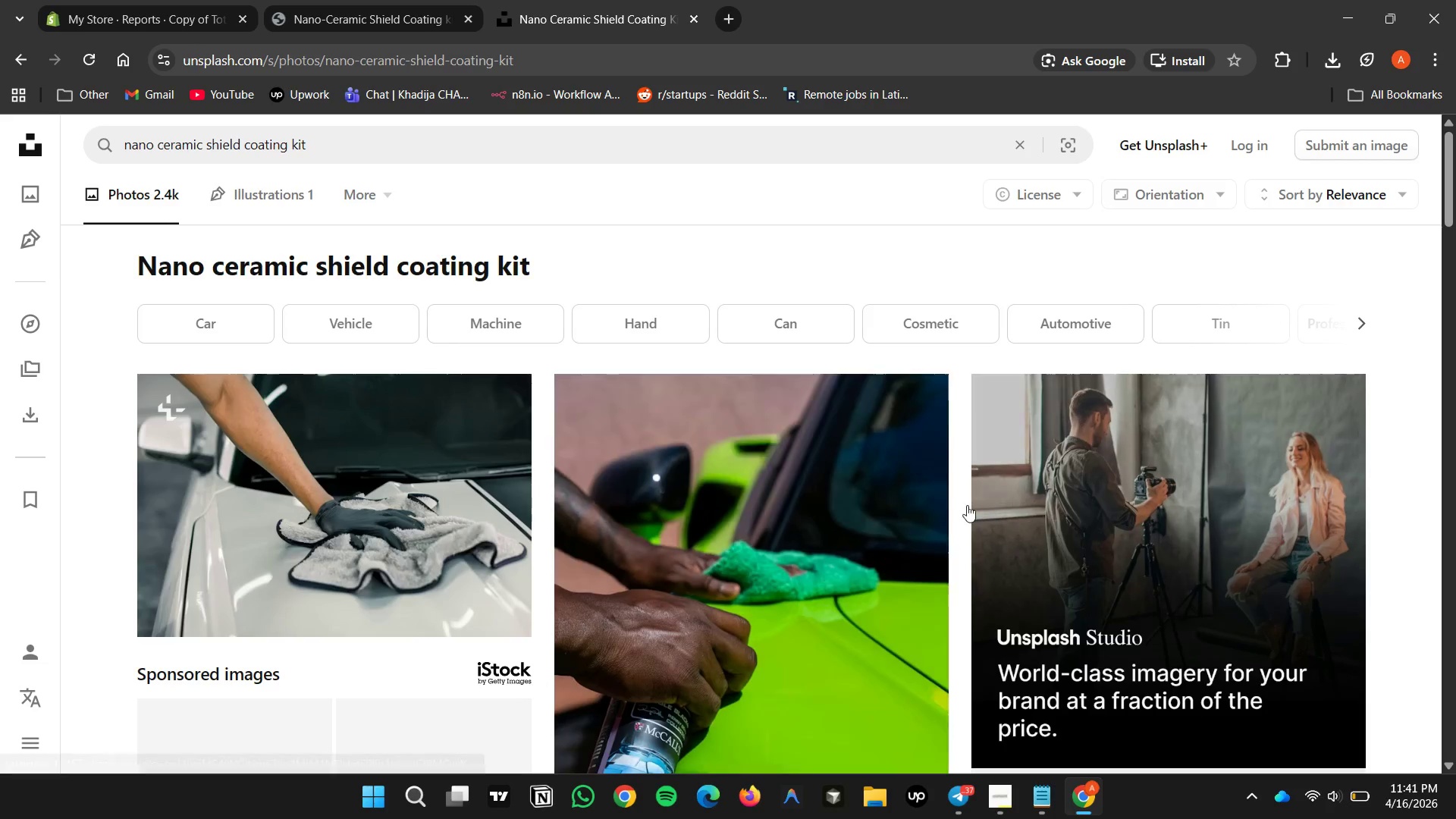 
scroll: coordinate [902, 537], scroll_direction: down, amount: 7.0
 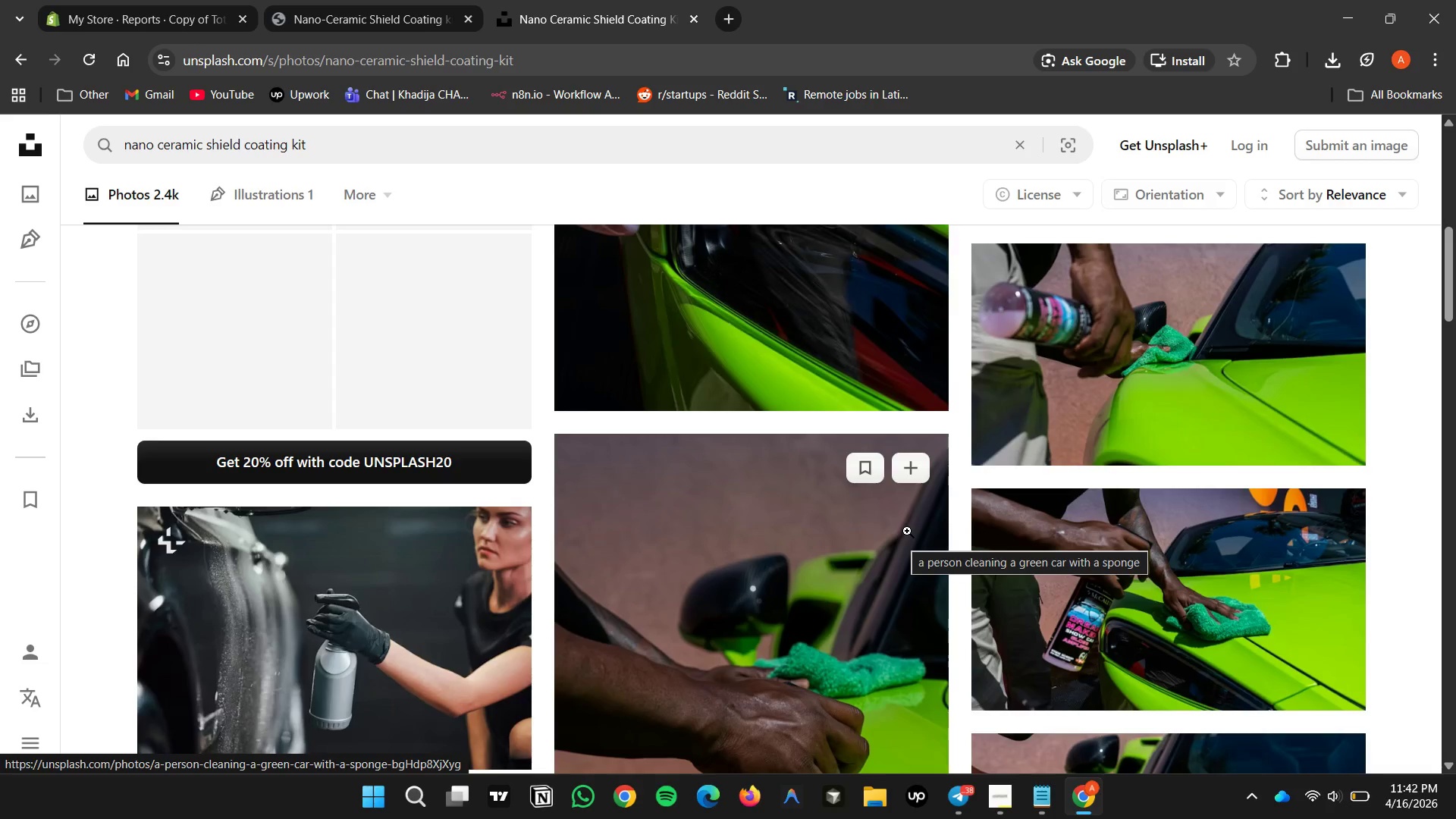 
wait(51.76)
 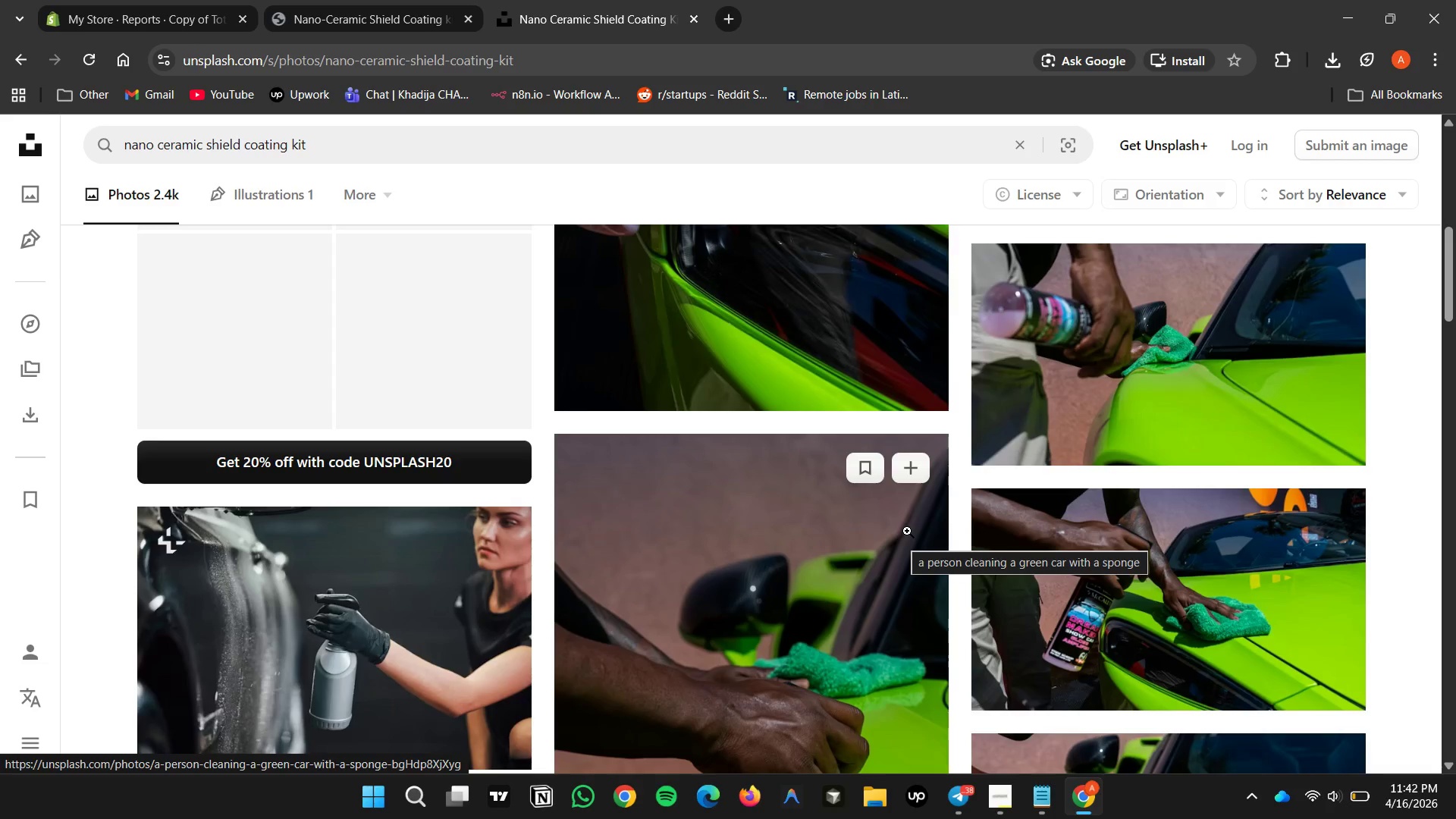 
left_click([960, 809])
 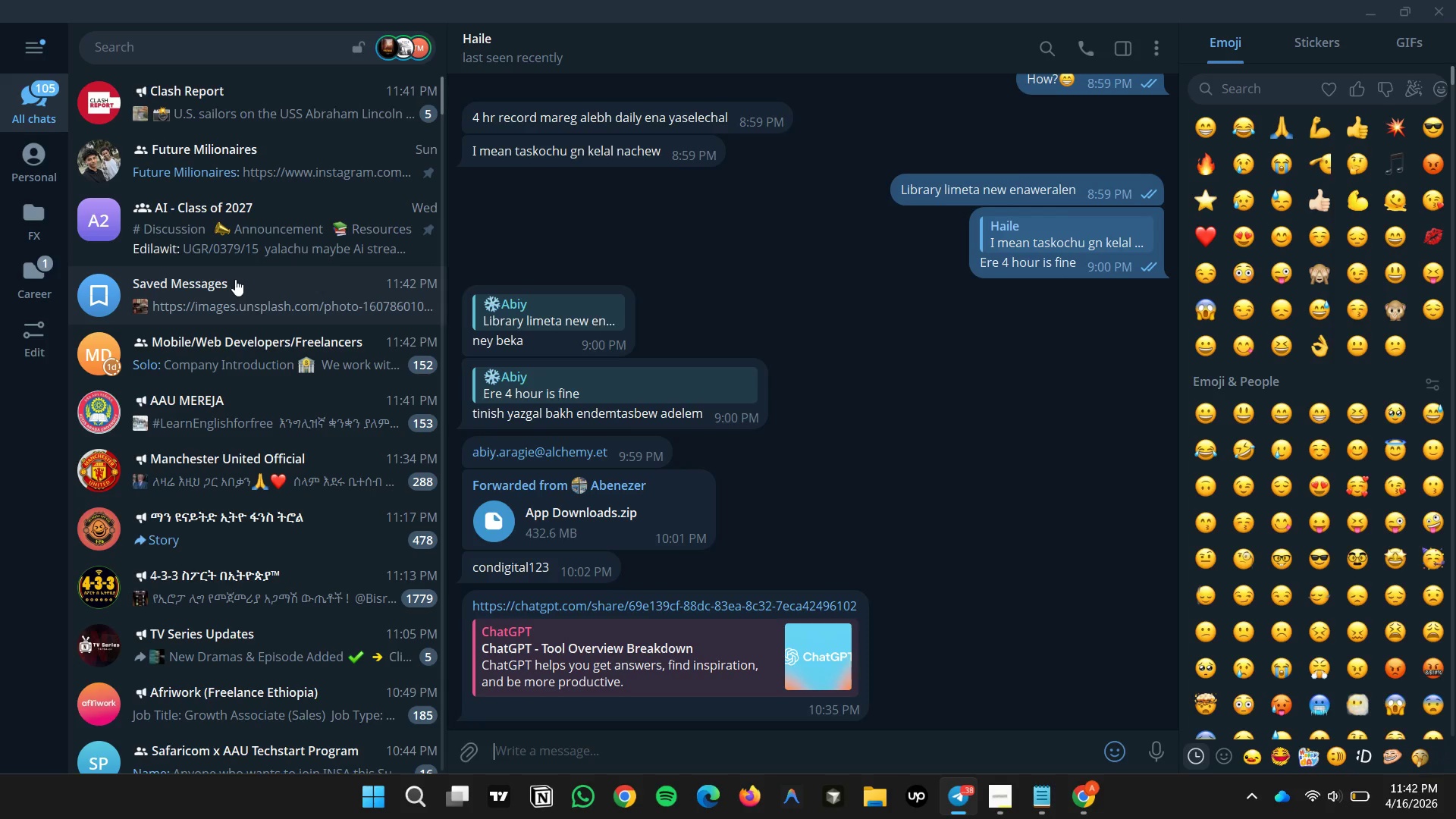 
double_click([246, 306])
 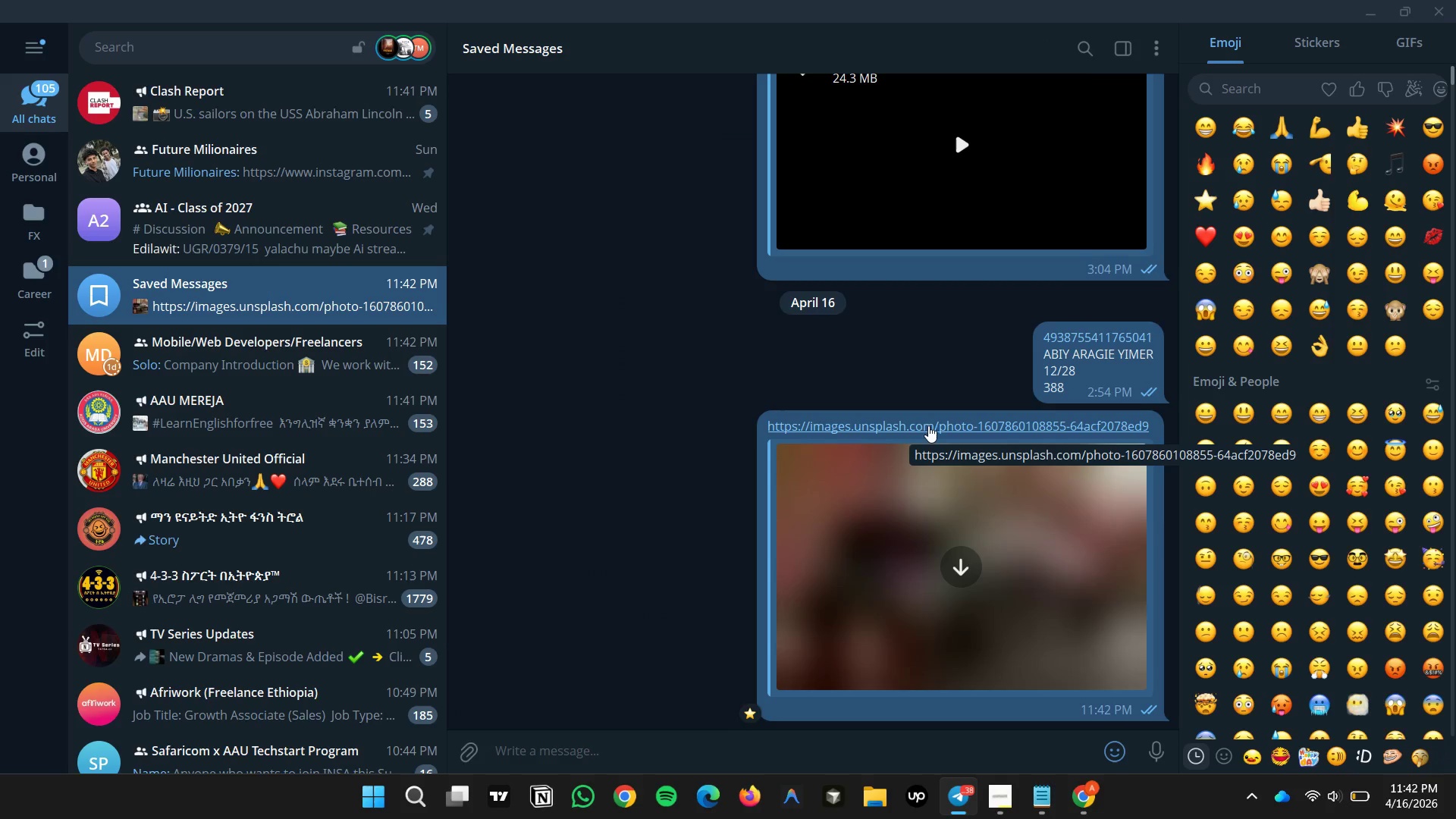 
left_click([924, 425])
 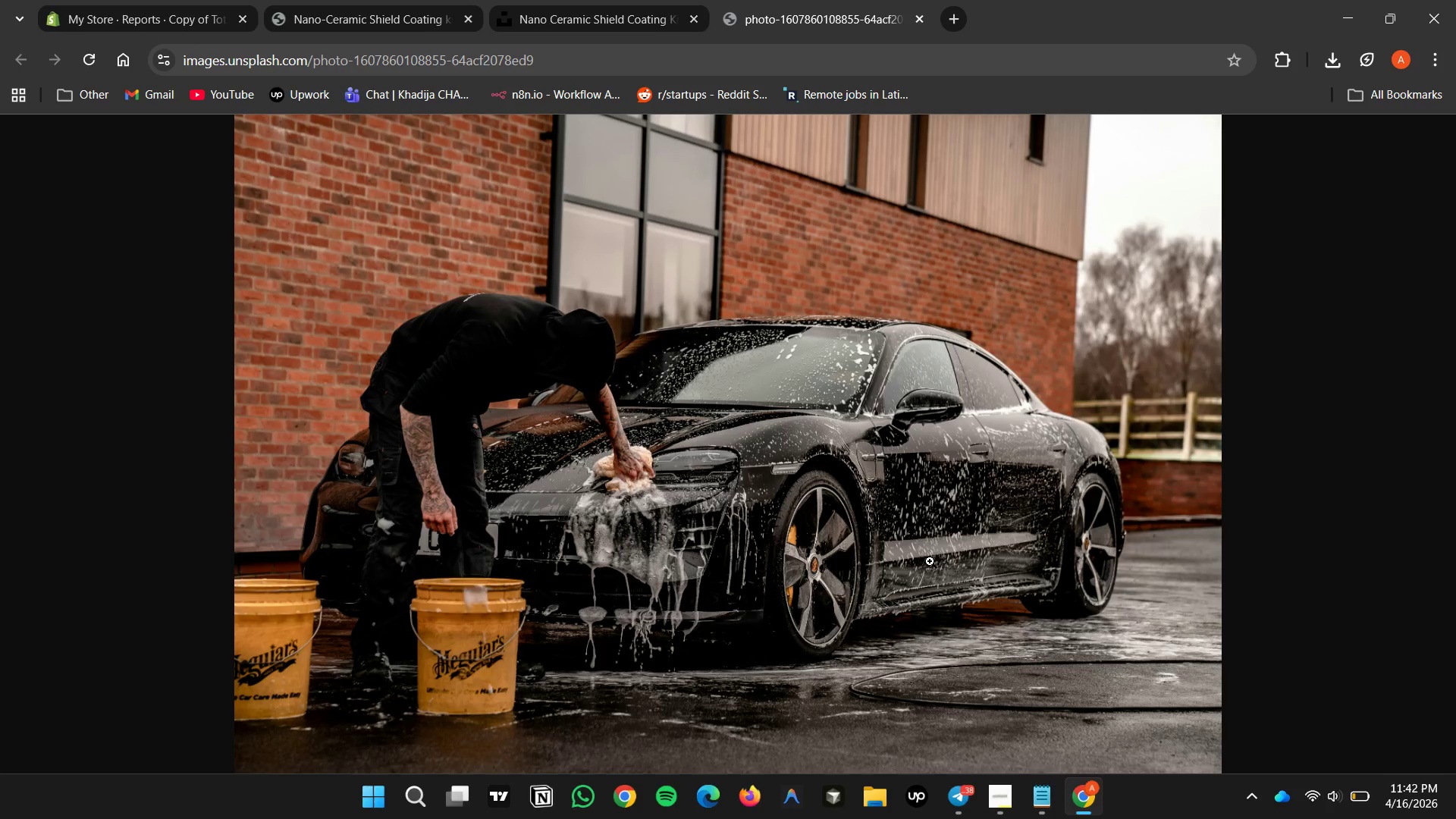 
scroll: coordinate [931, 568], scroll_direction: up, amount: 3.0
 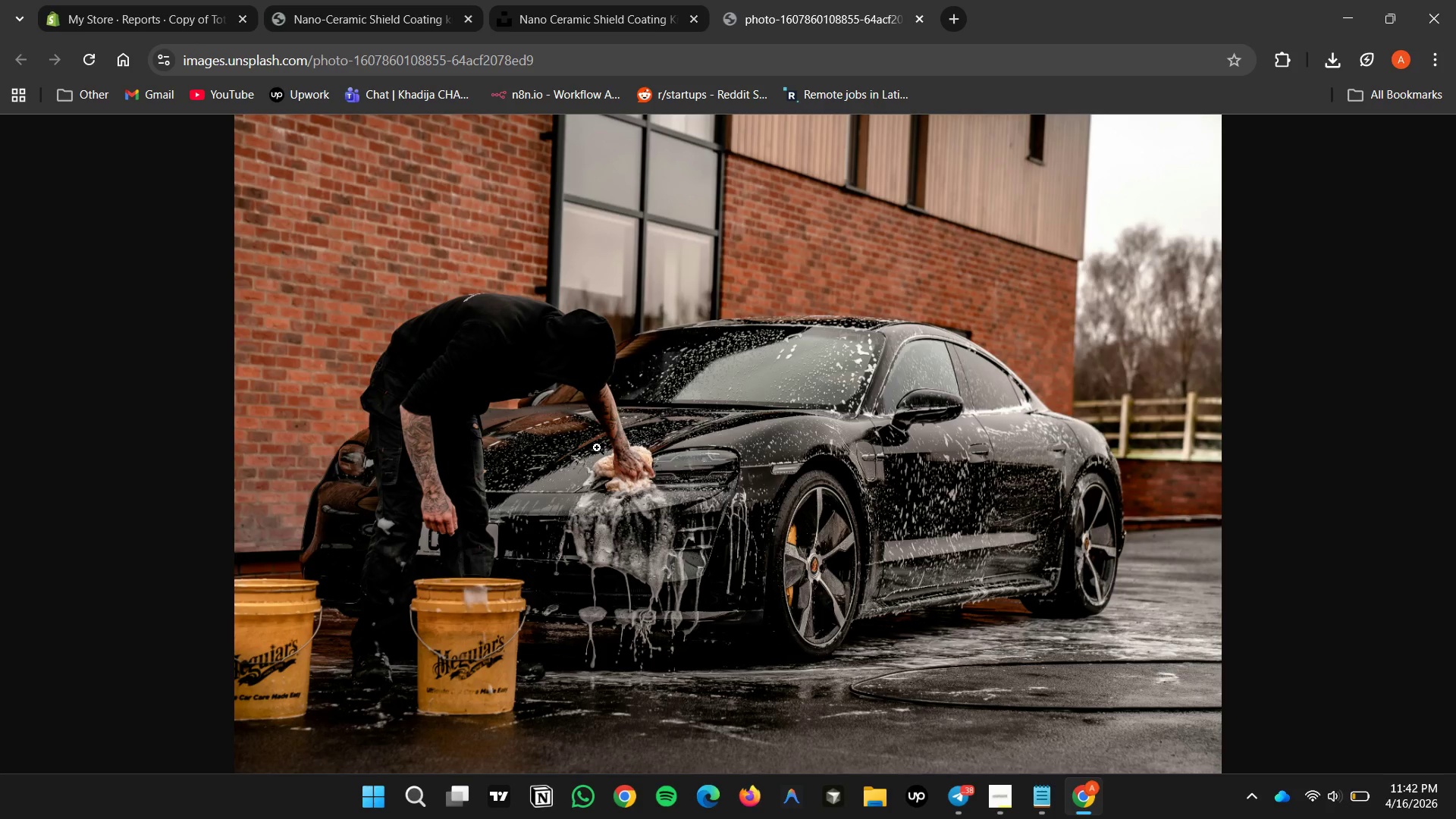 
wait(11.9)
 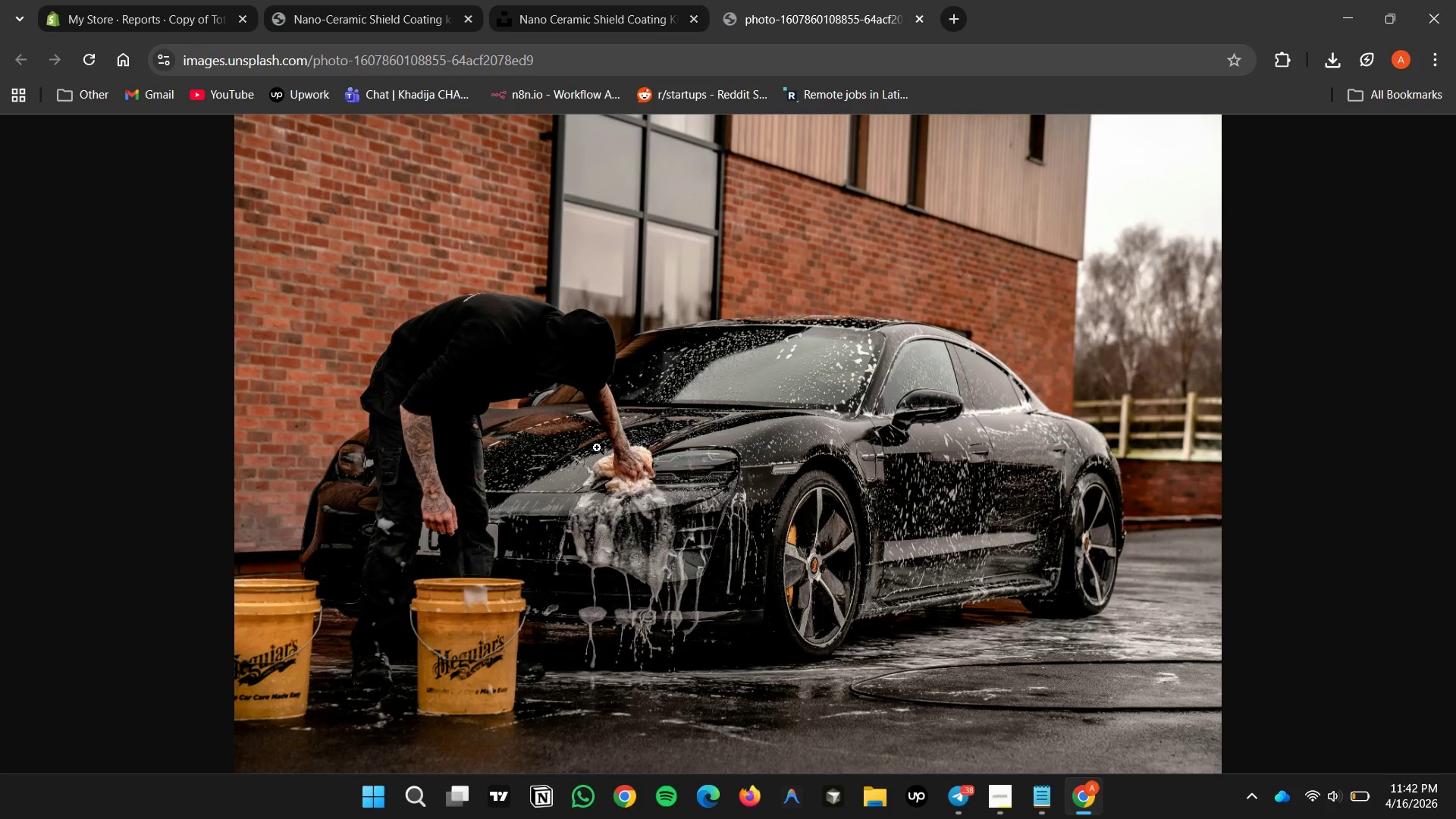 
left_click([863, 413])
 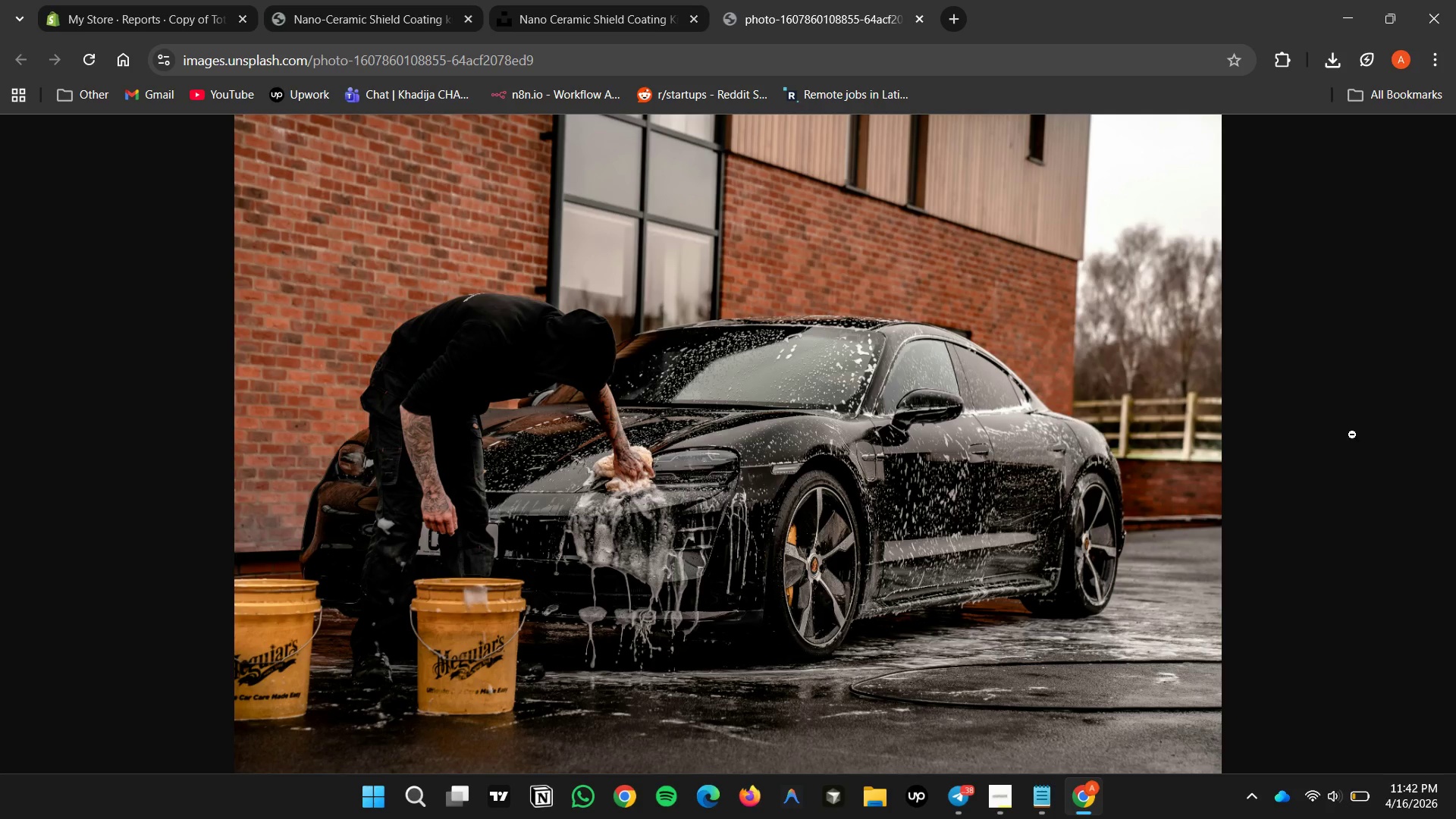 
left_click([1354, 432])
 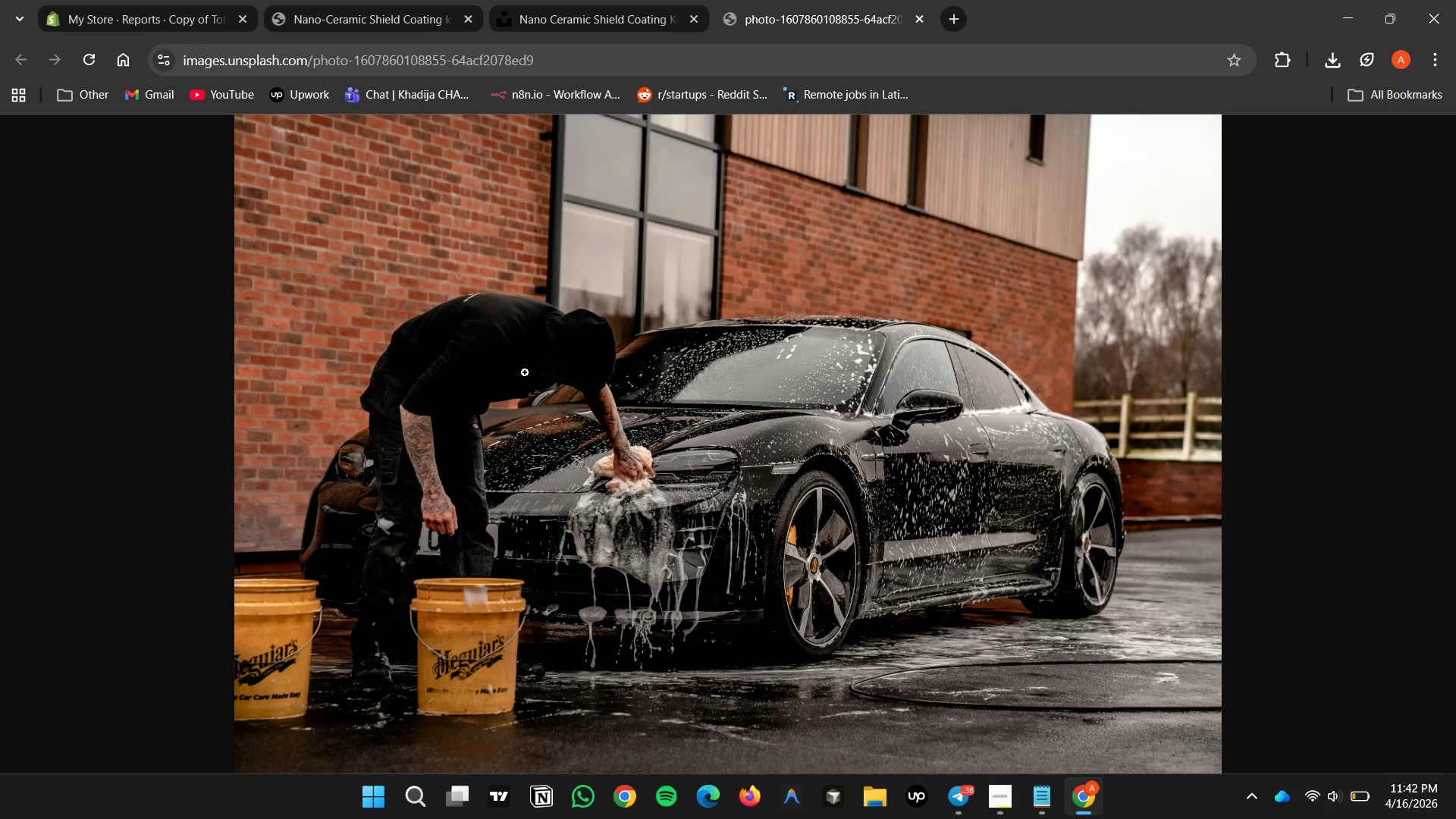 
left_click([195, 351])
 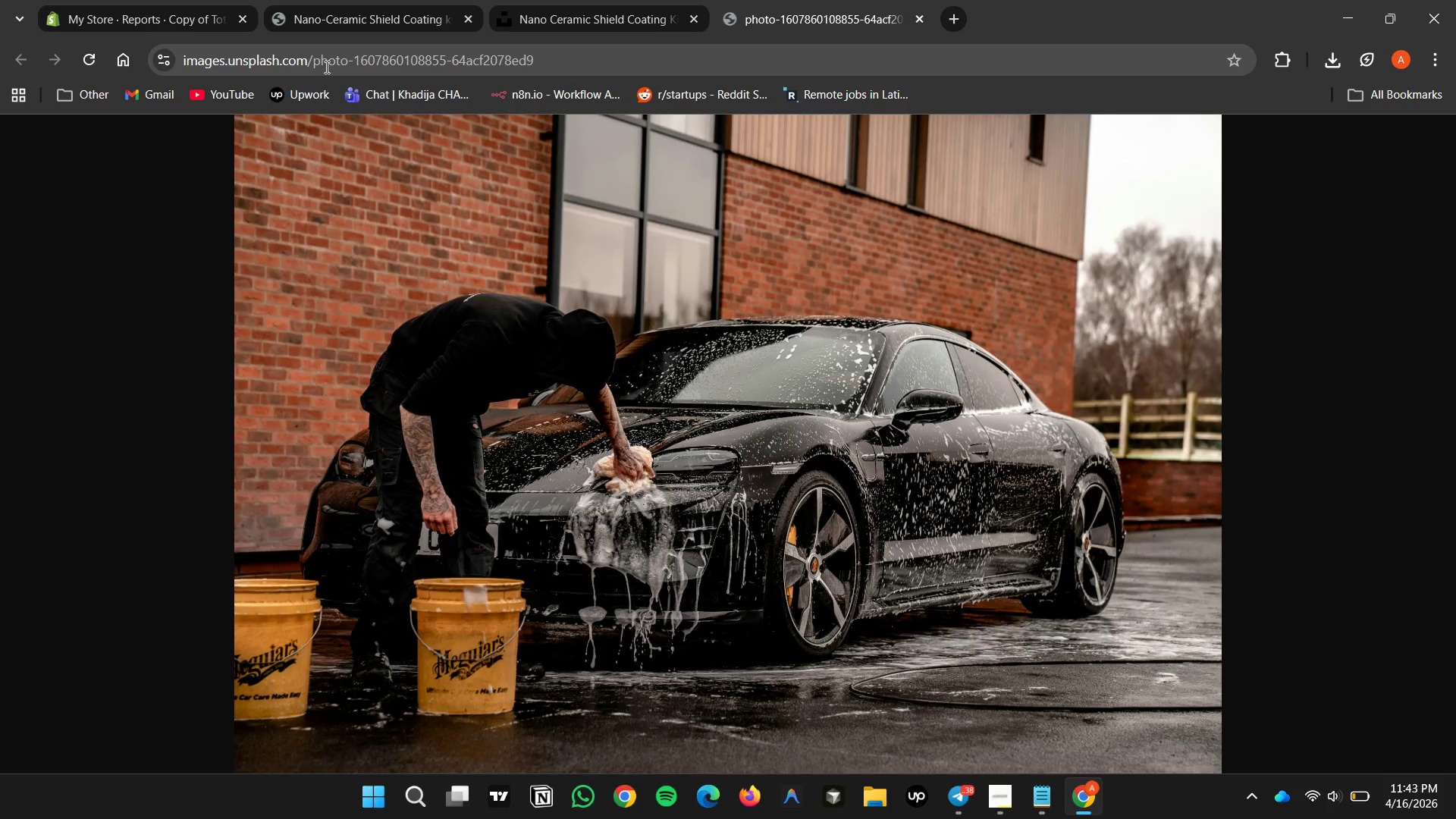 
wait(5.66)
 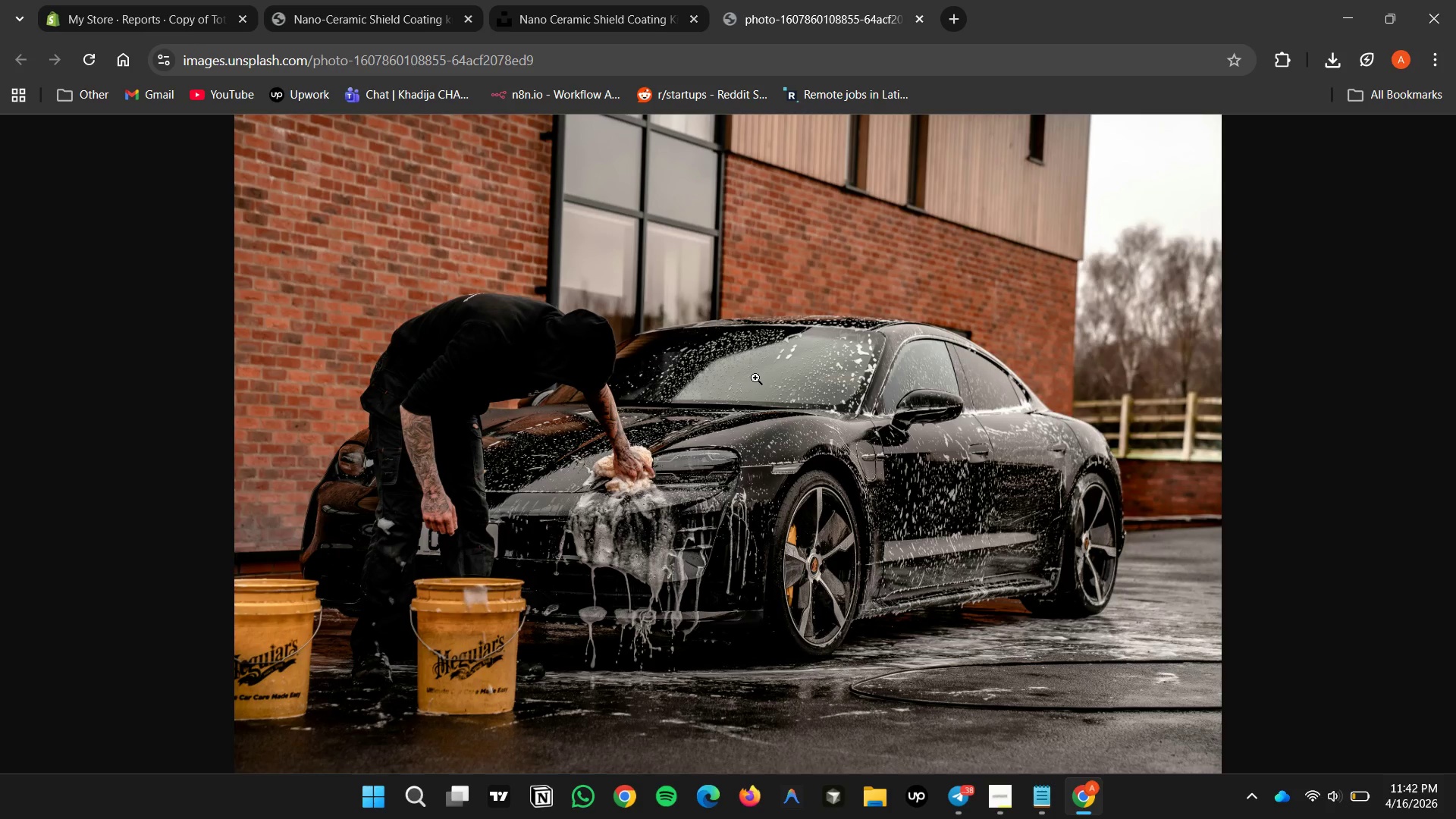 
left_click([626, 64])
 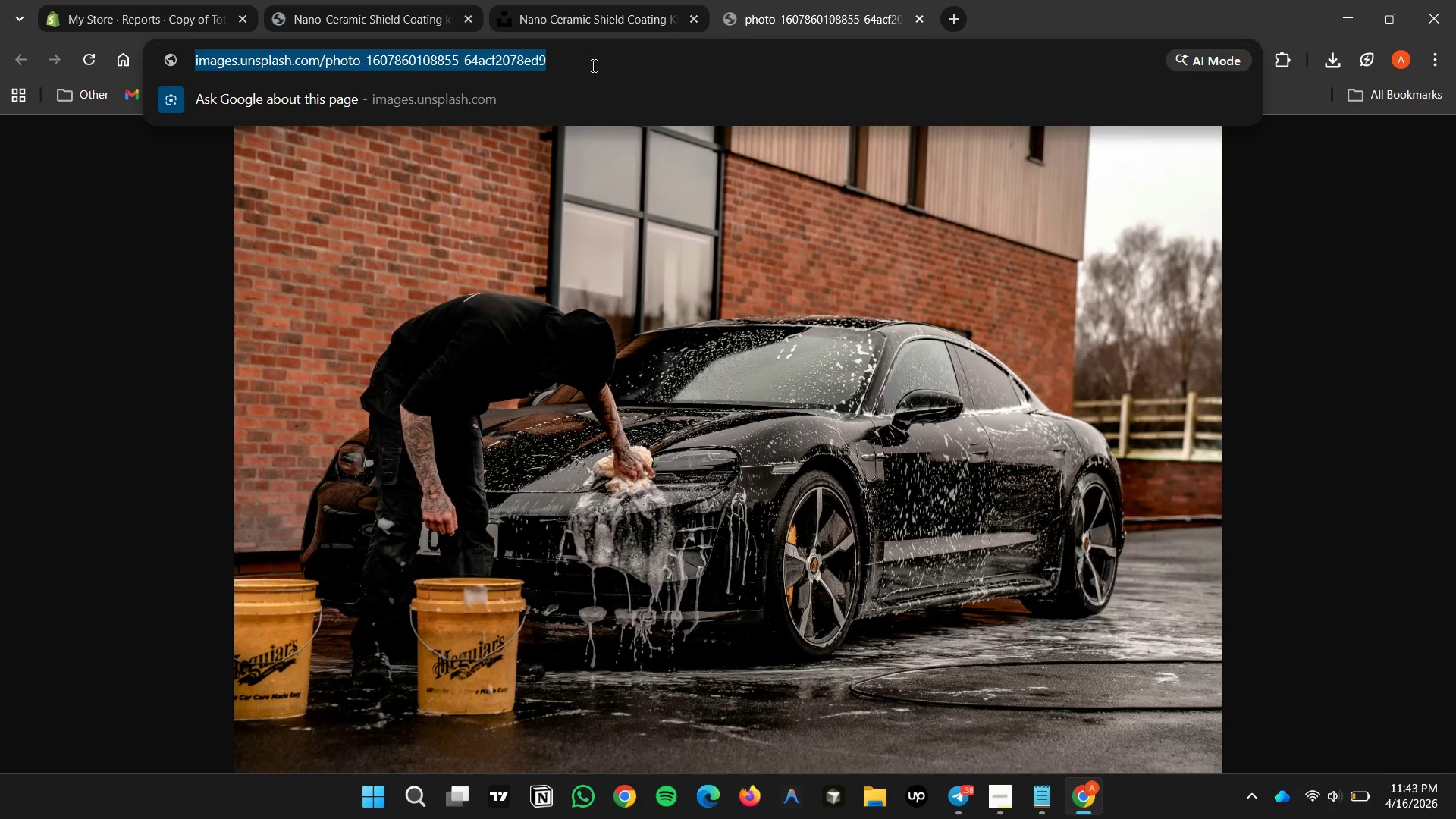 
double_click([593, 58])
 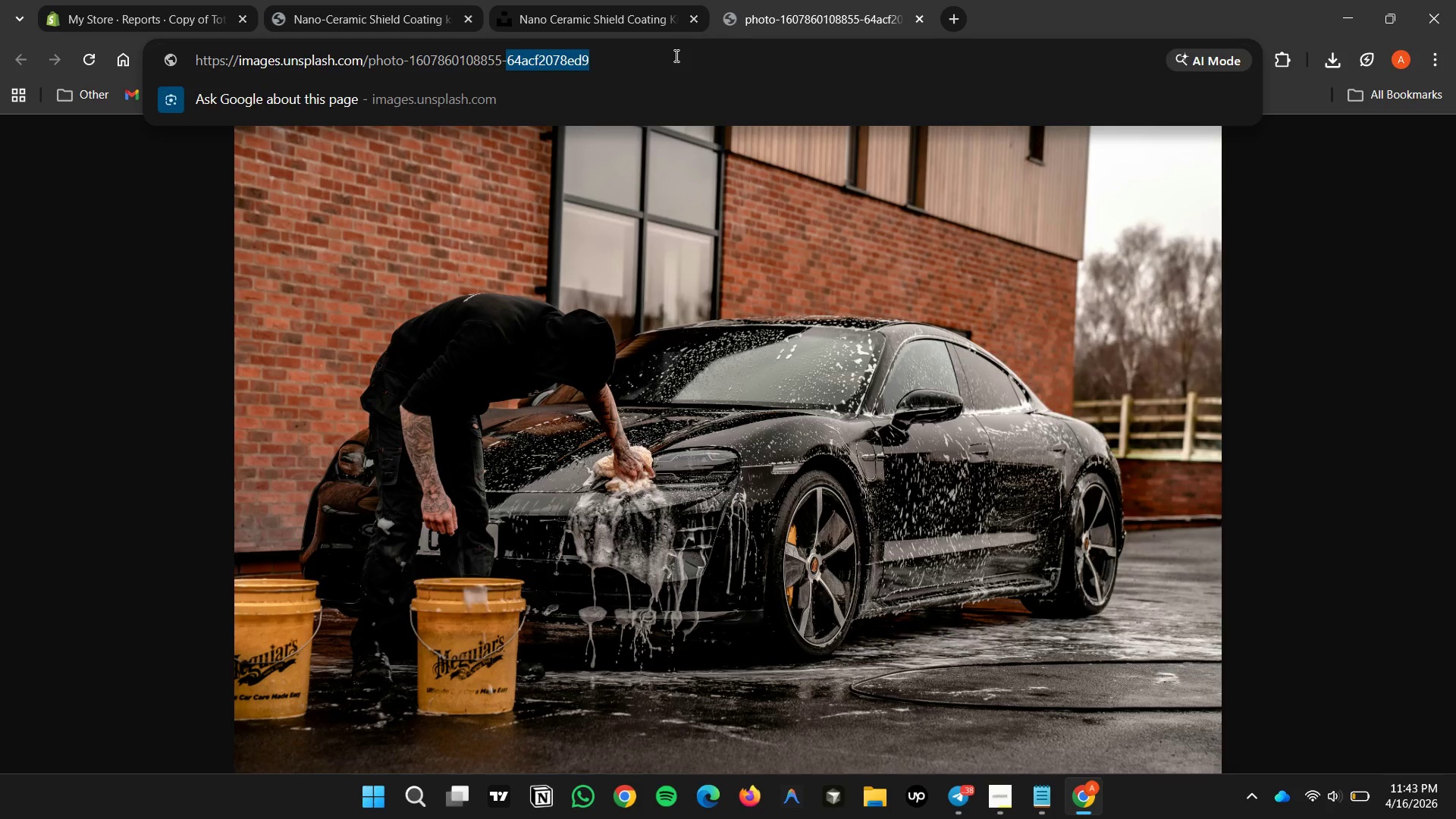 
left_click([672, 56])
 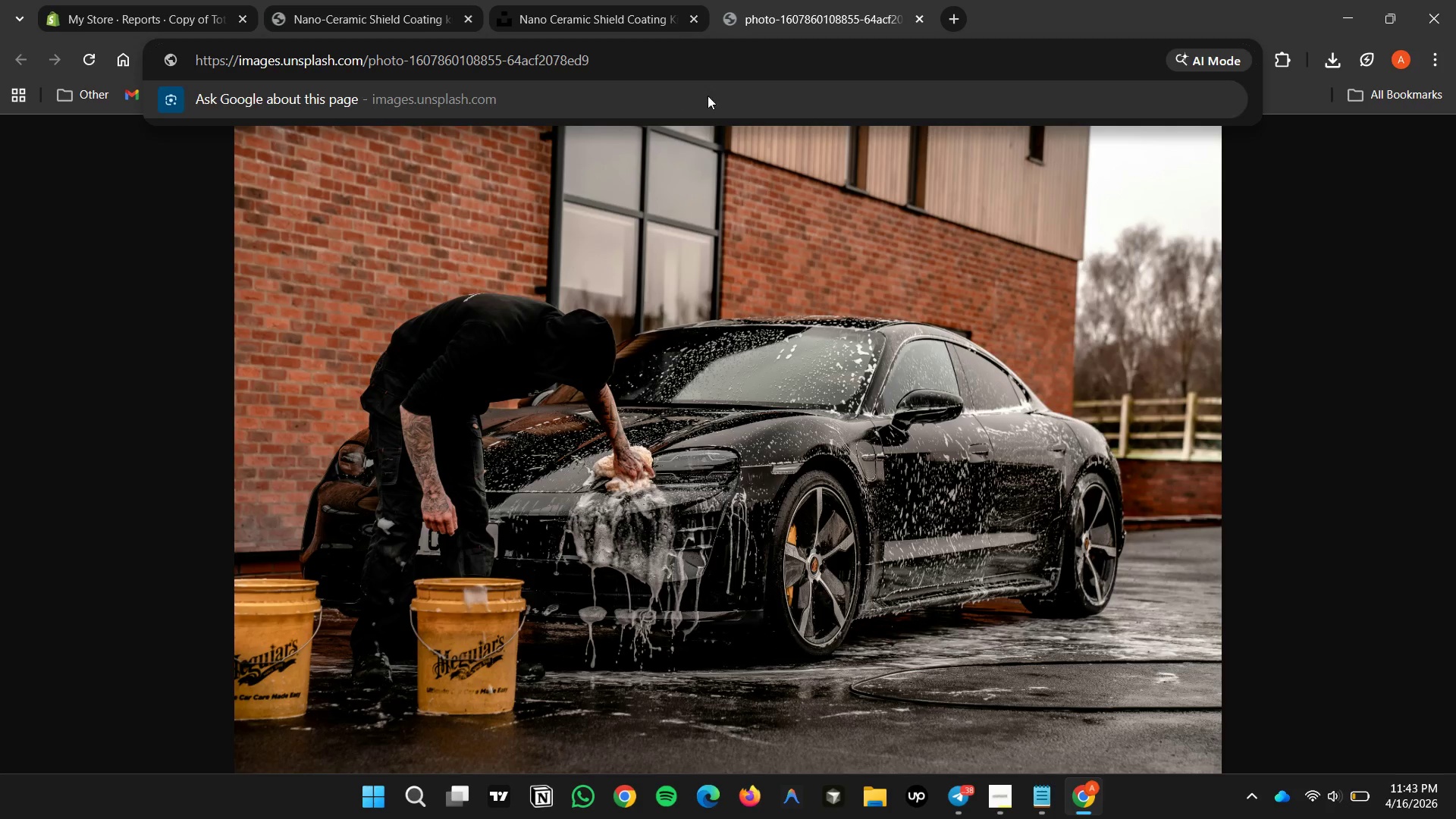 
left_click([1263, 336])
 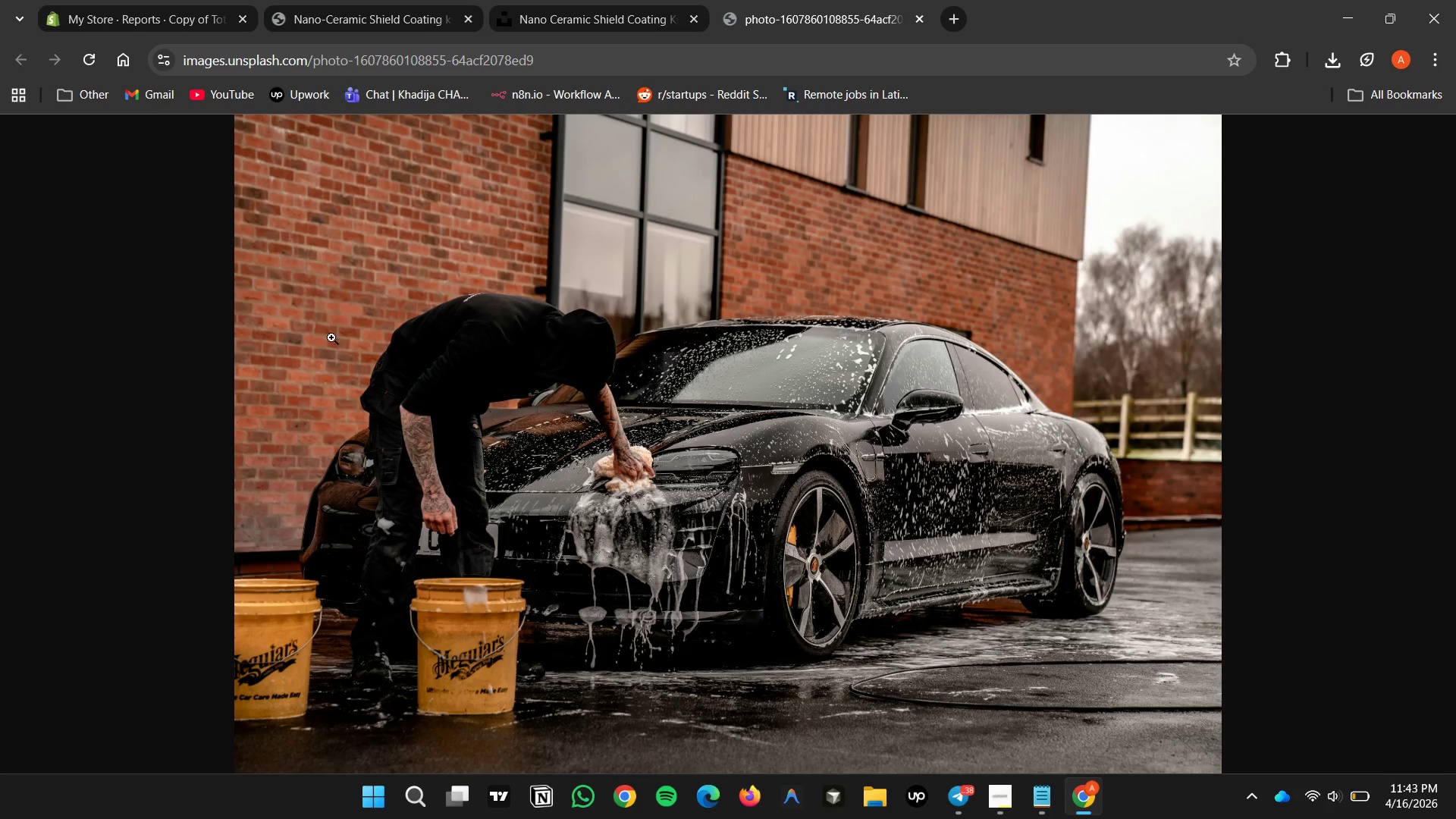 
scroll: coordinate [1159, 635], scroll_direction: down, amount: 7.0
 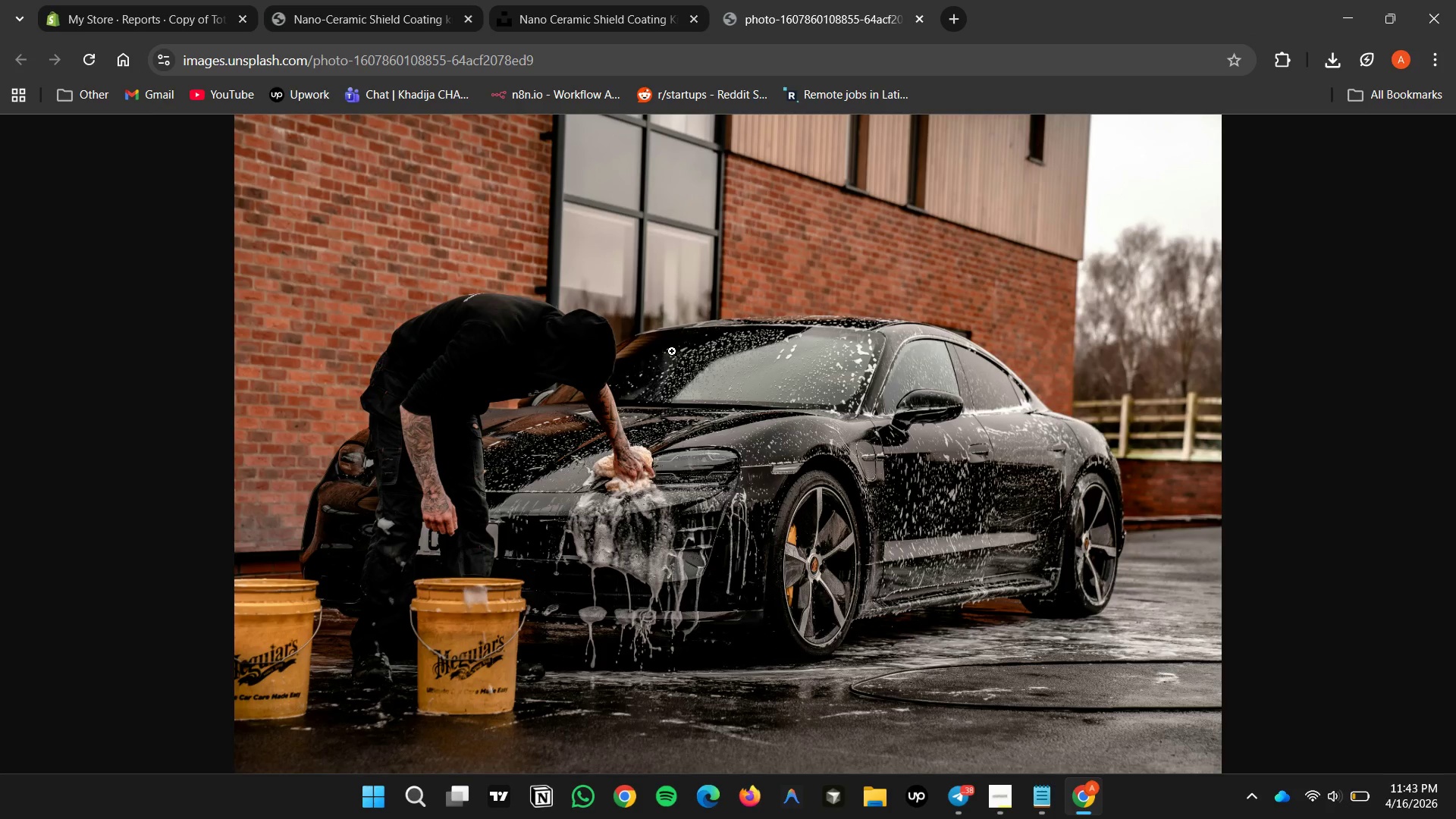 
right_click([672, 351])
 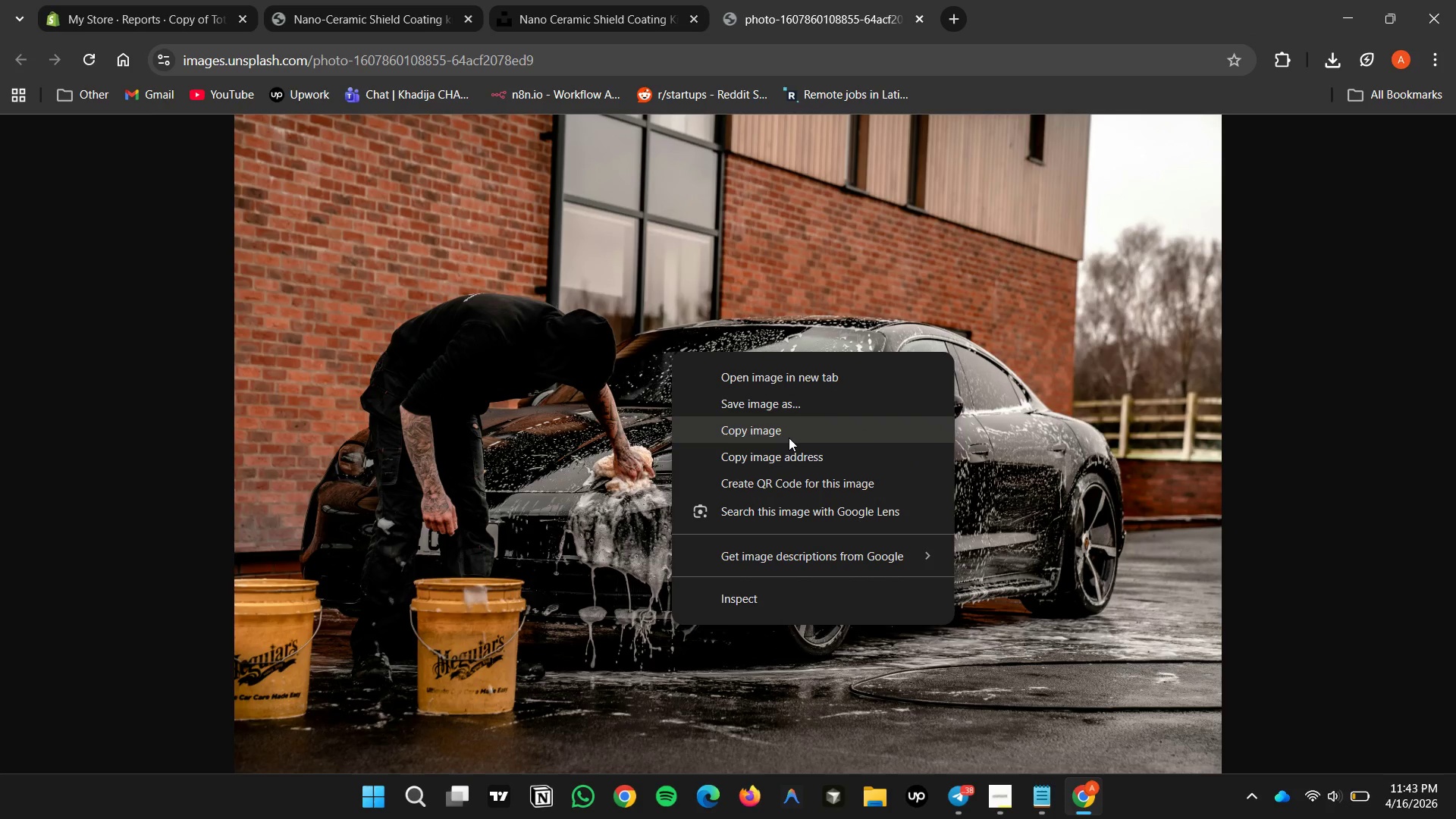 
left_click([787, 408])
 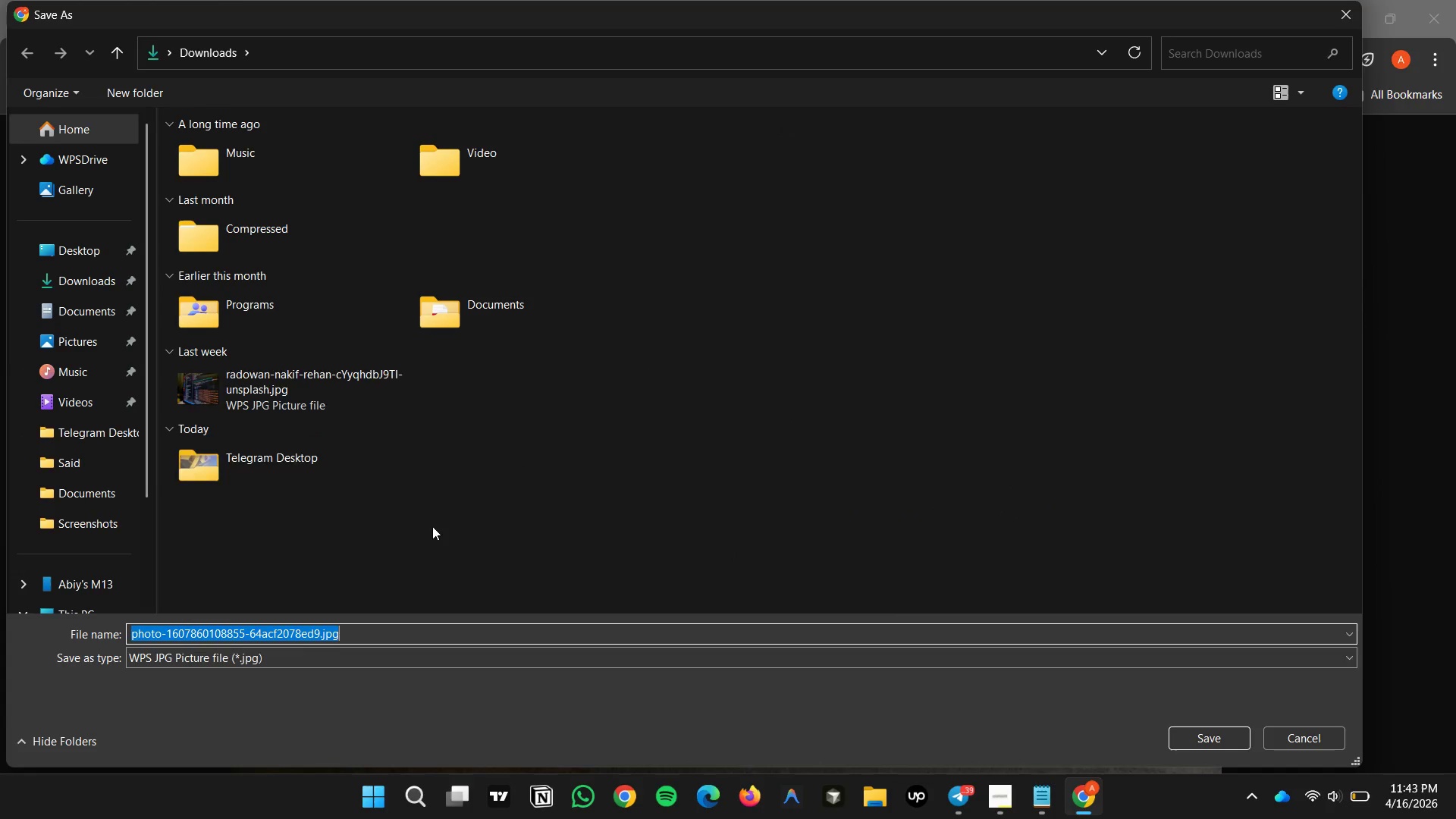 
wait(13.73)
 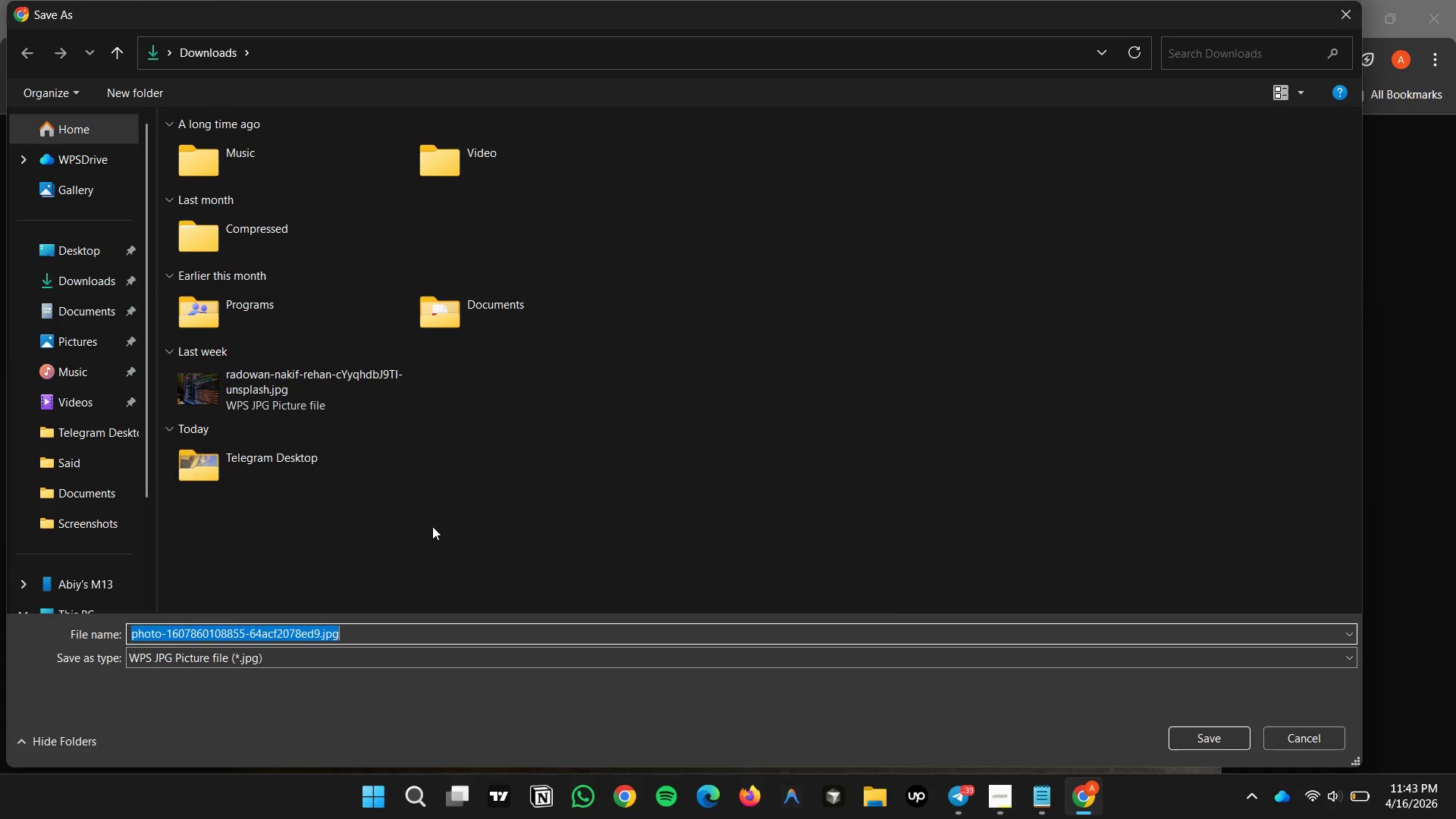 
scroll: coordinate [354, 529], scroll_direction: down, amount: 2.0
 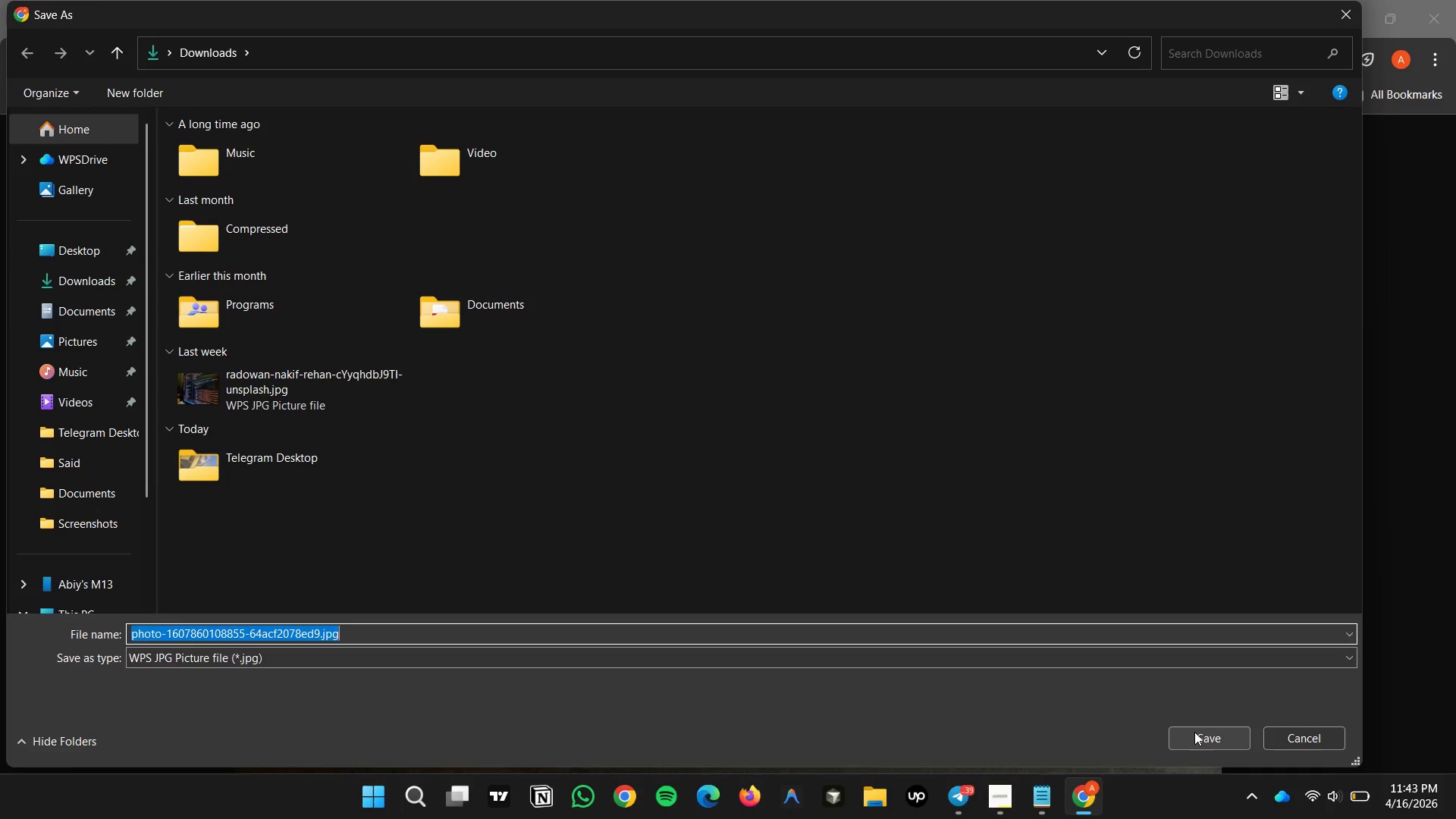 
double_click([1196, 732])
 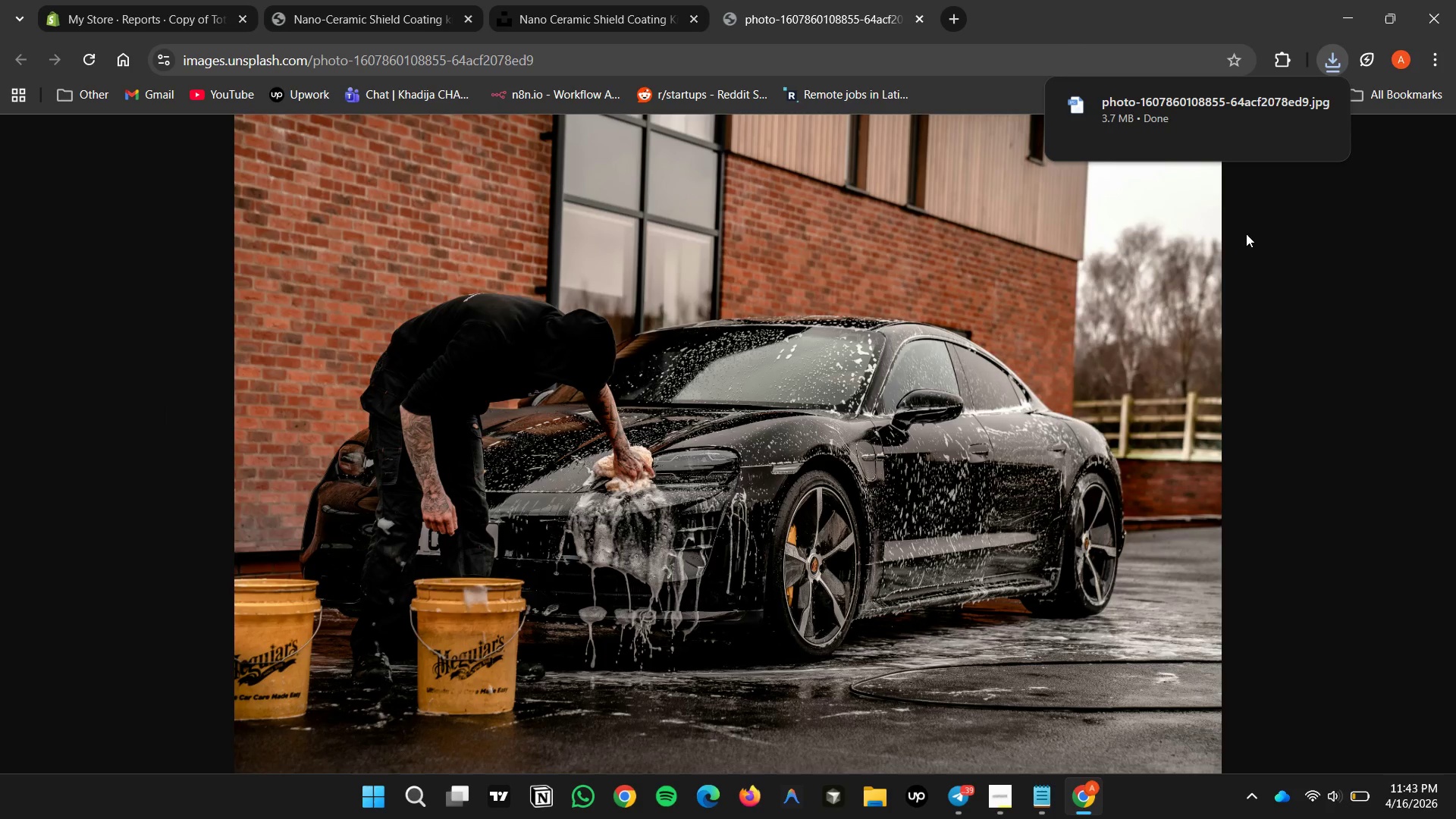 
wait(5.75)
 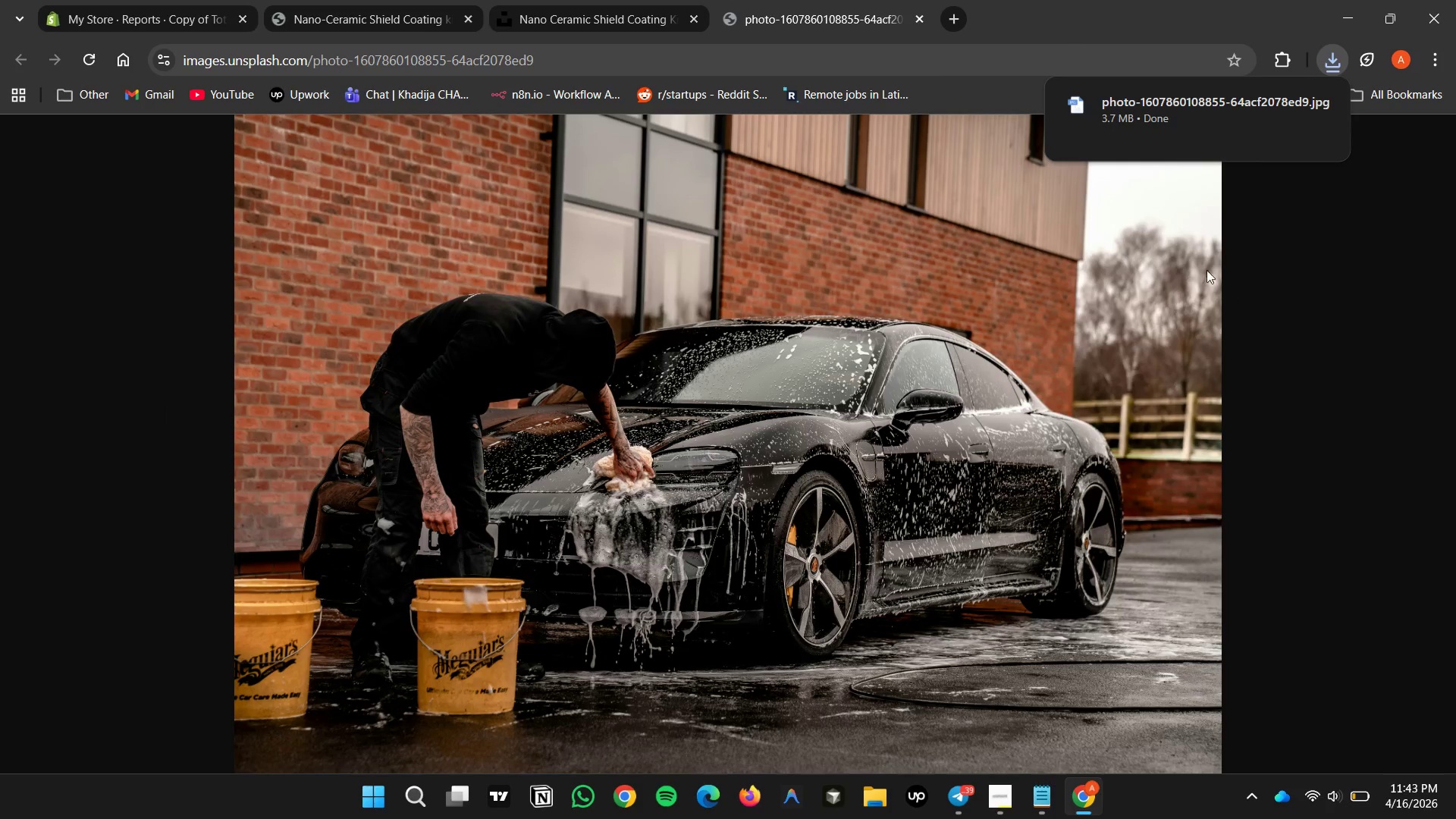 
double_click([1178, 108])
 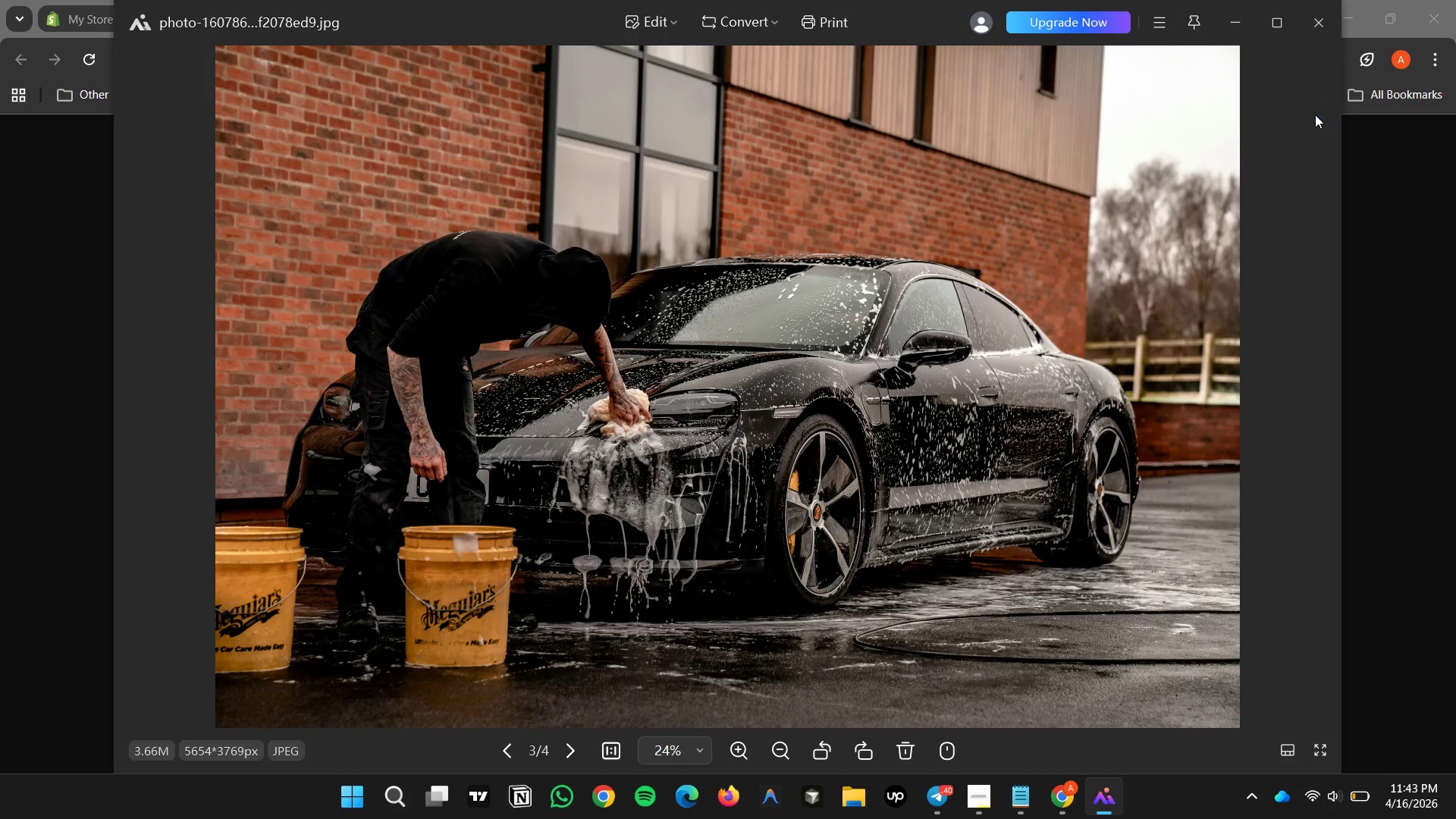 
wait(7.36)
 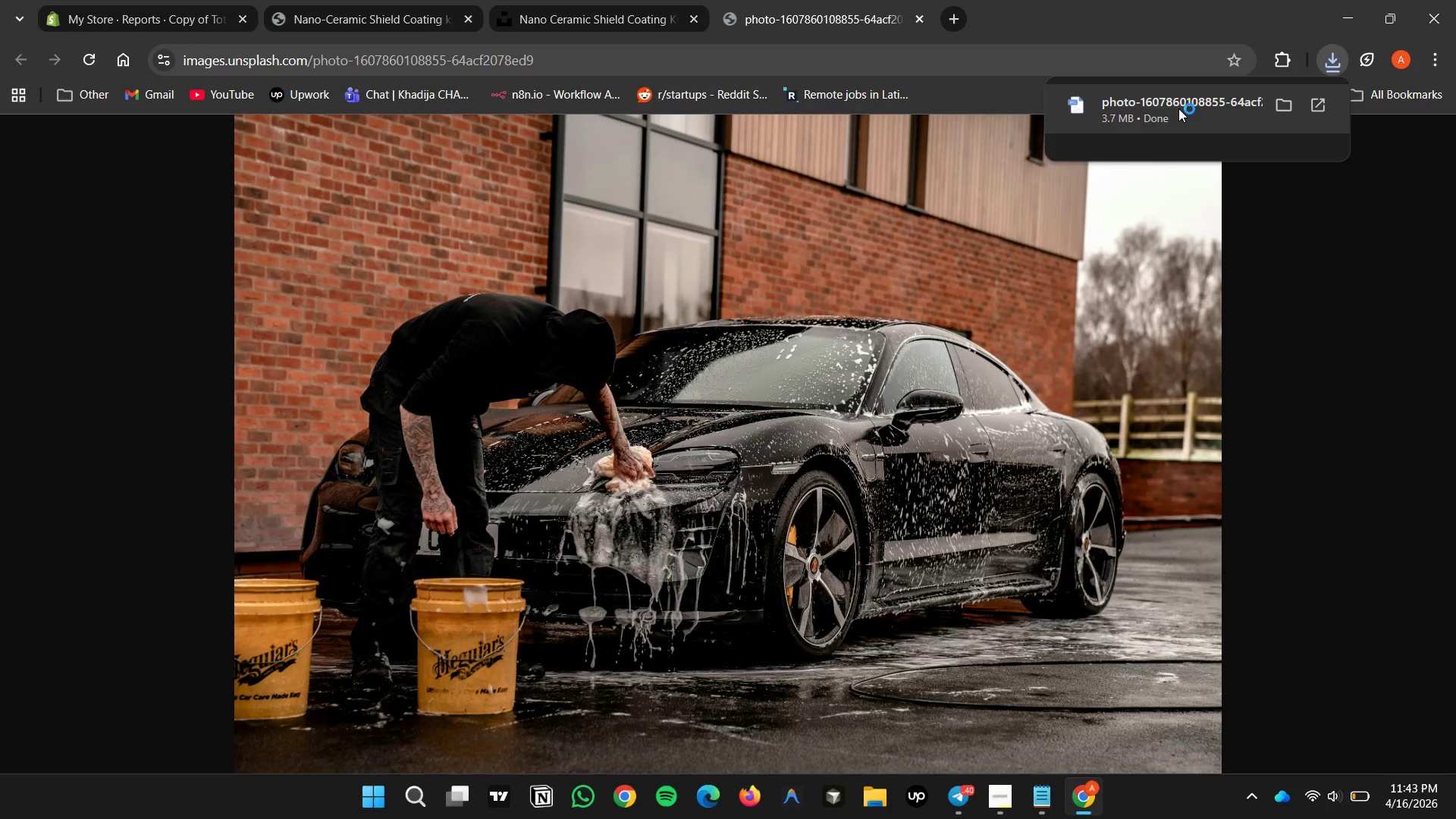 
double_click([1301, 28])
 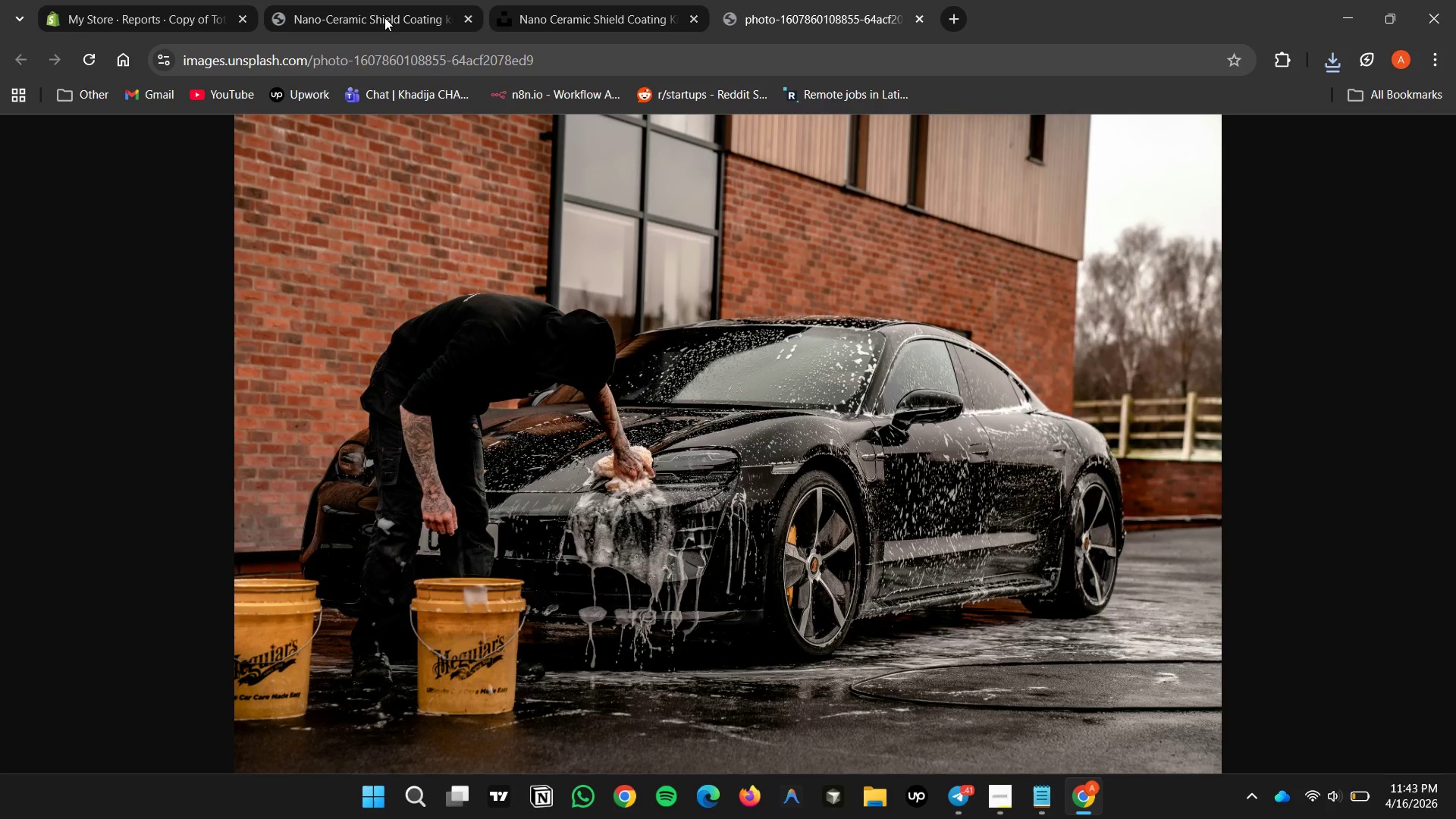 
left_click([138, 0])
 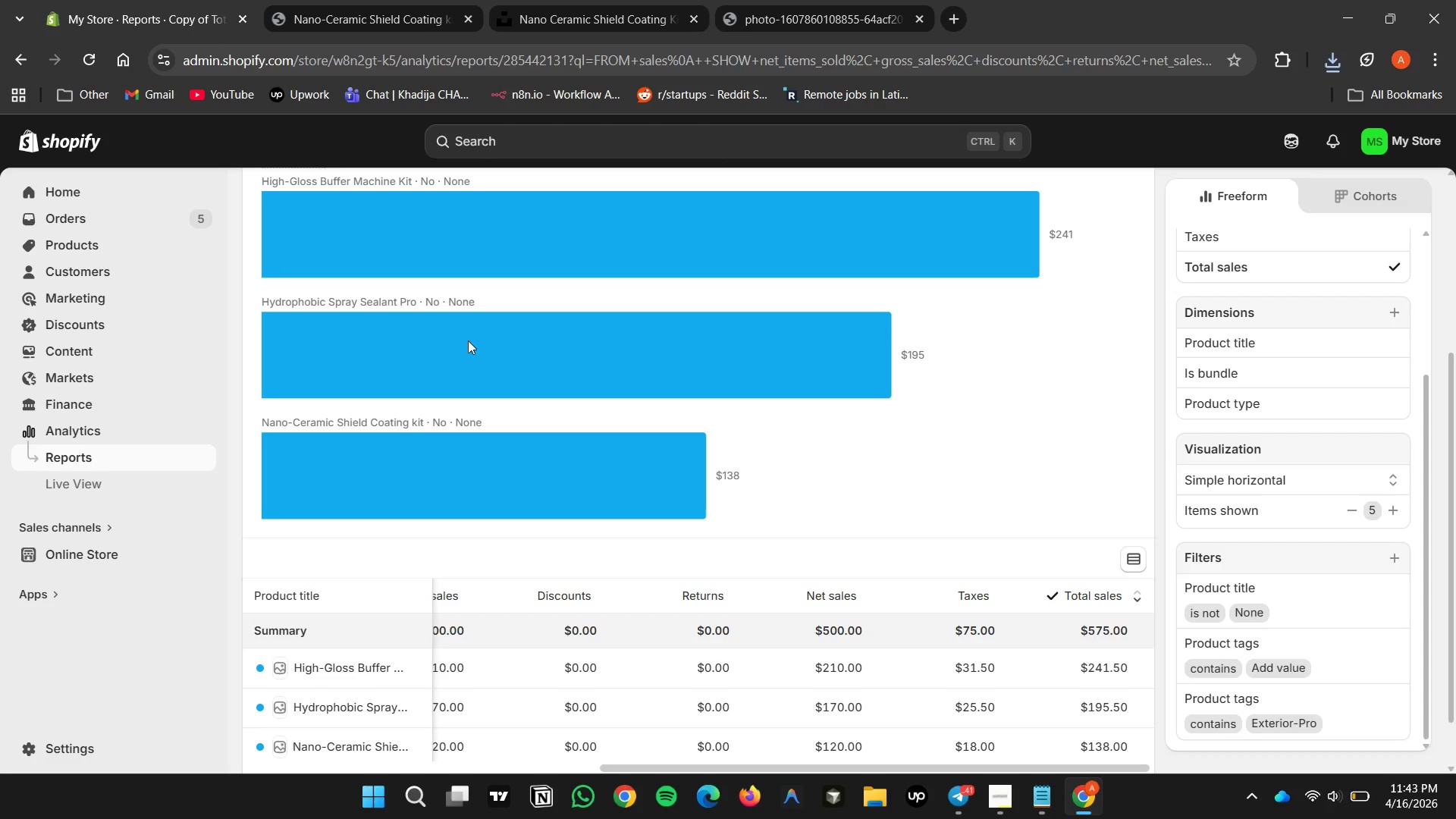 
scroll: coordinate [497, 468], scroll_direction: up, amount: 8.0
 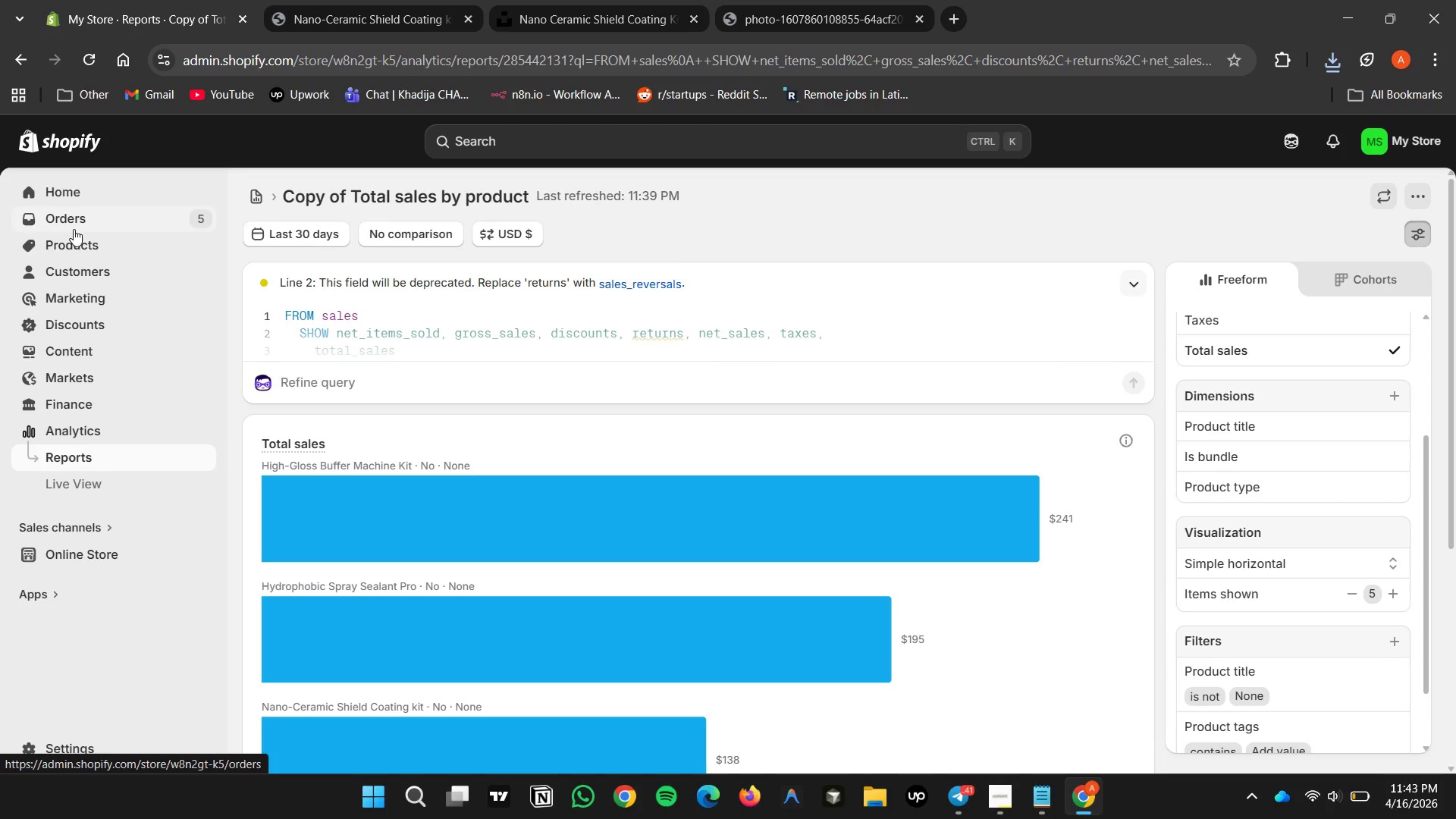 
double_click([75, 245])
 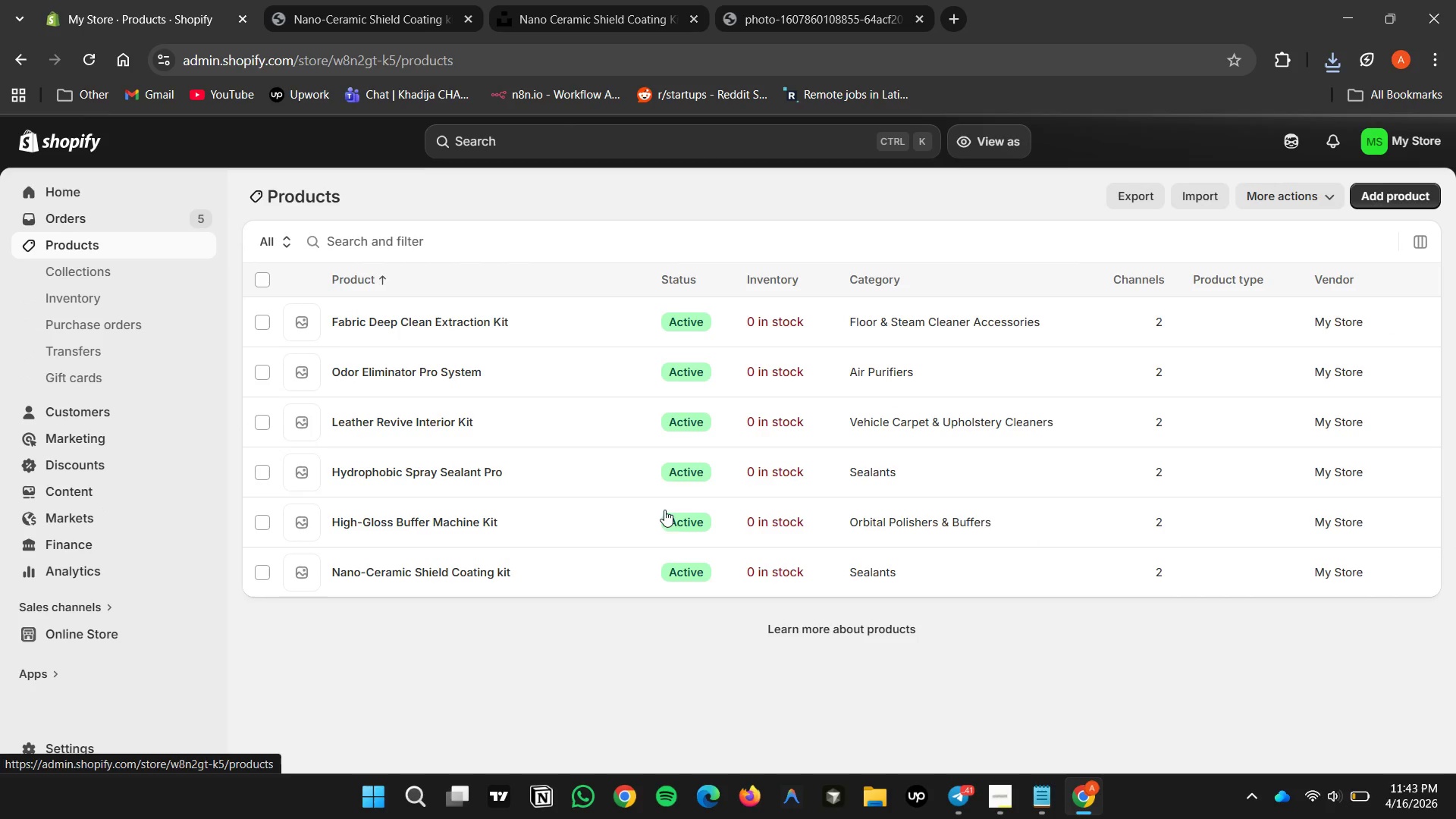 
wait(9.11)
 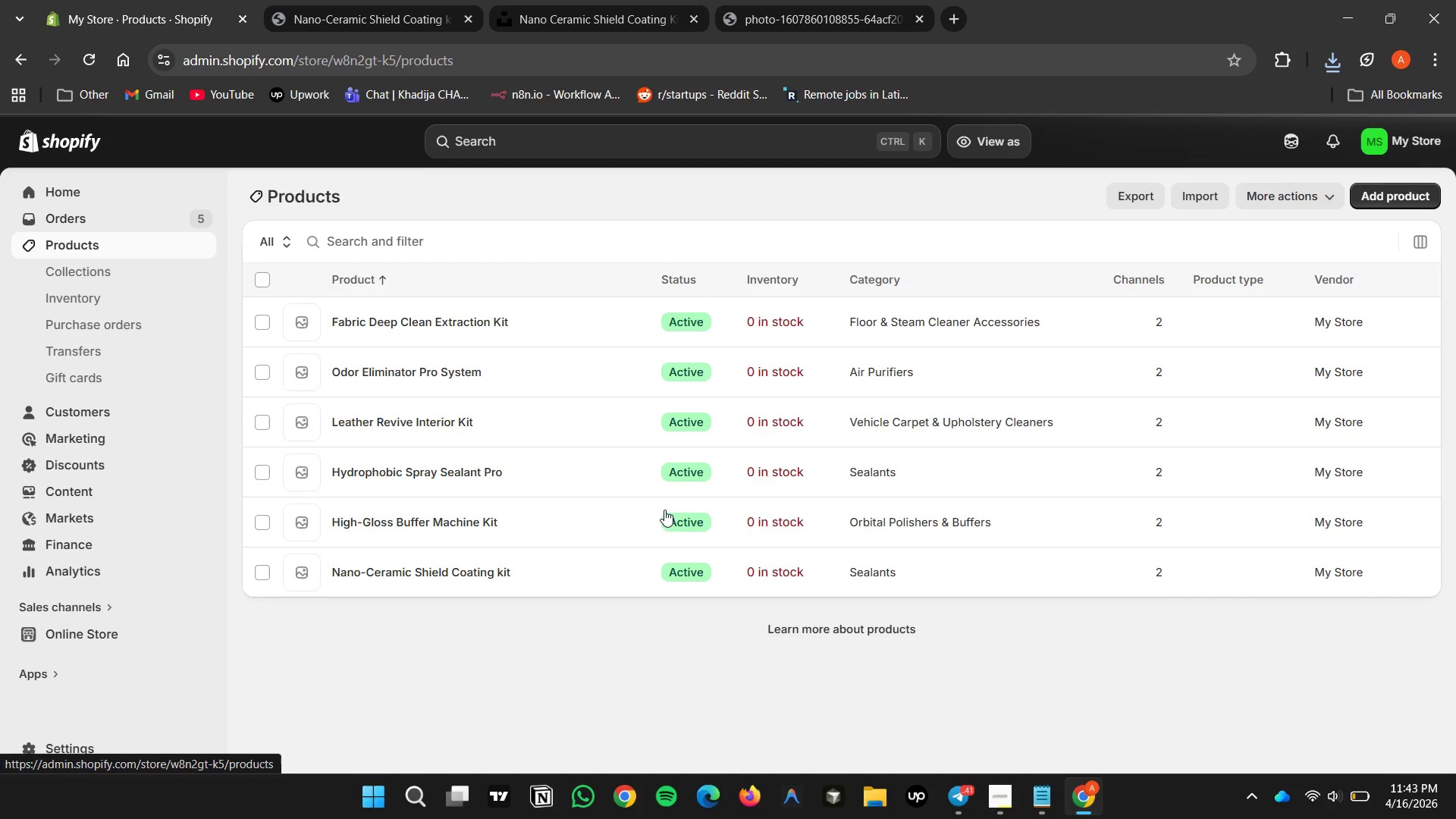 
left_click([1011, 799])